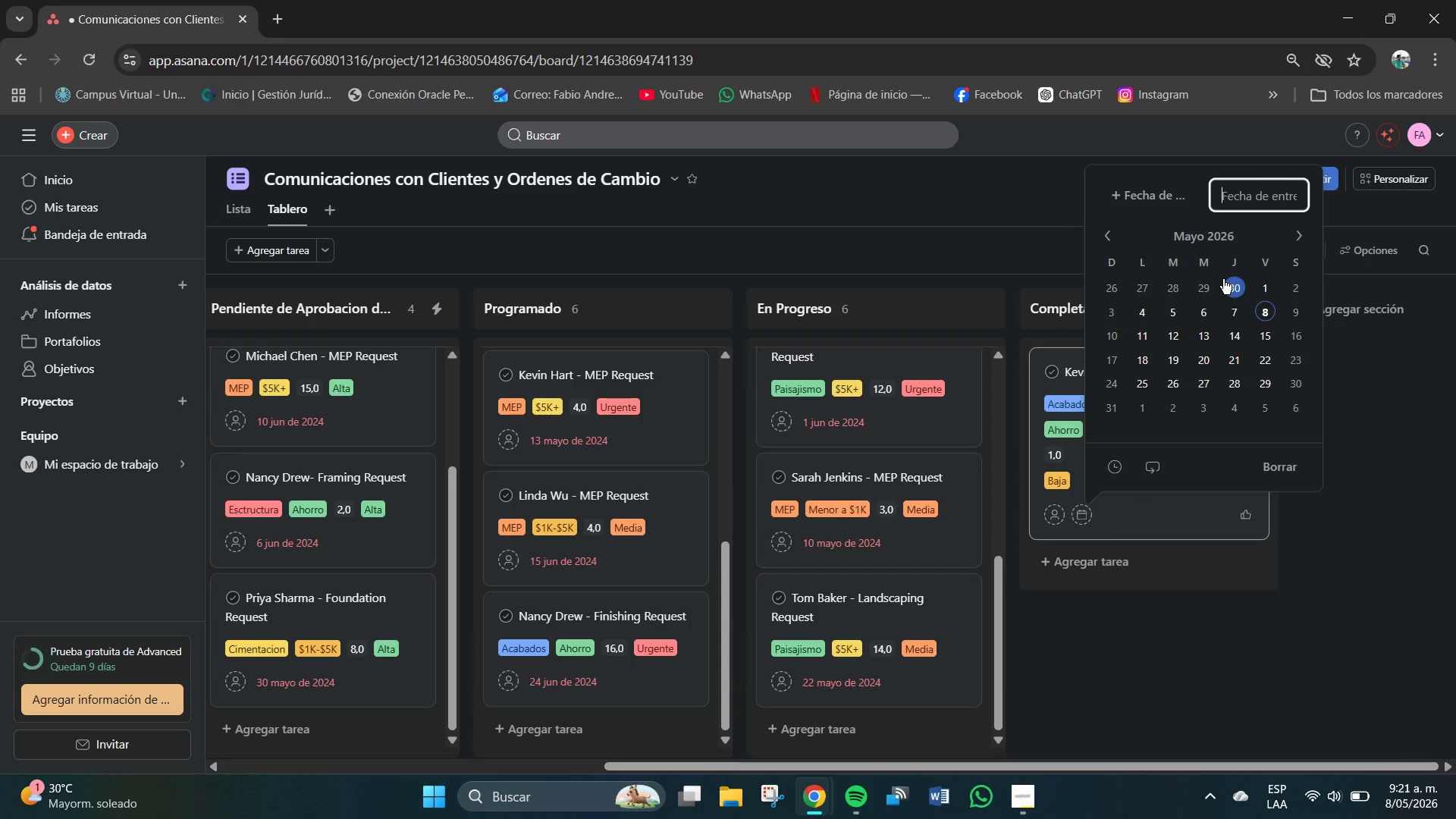 
key(Numpad2)
 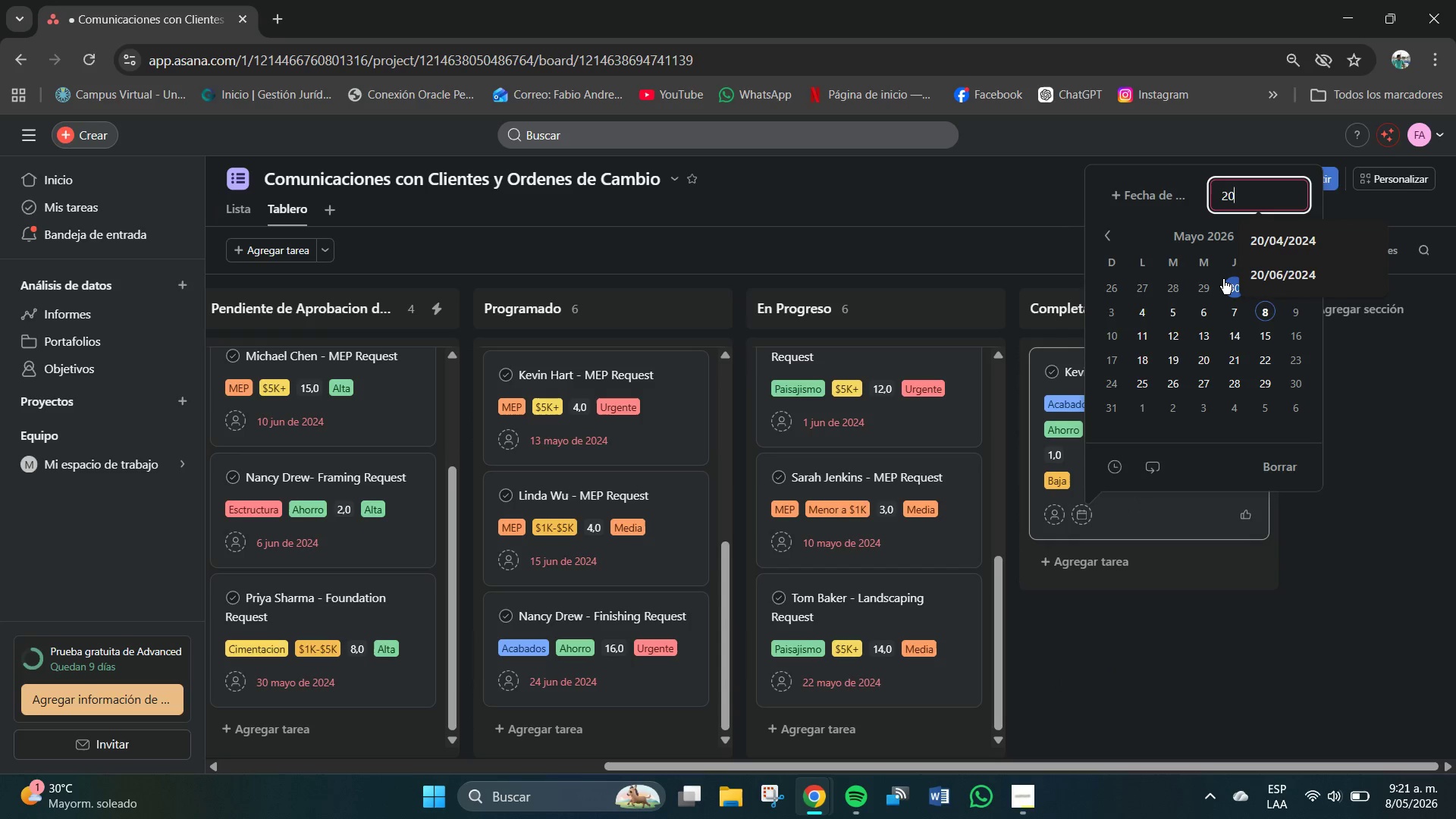 
key(Numpad0)
 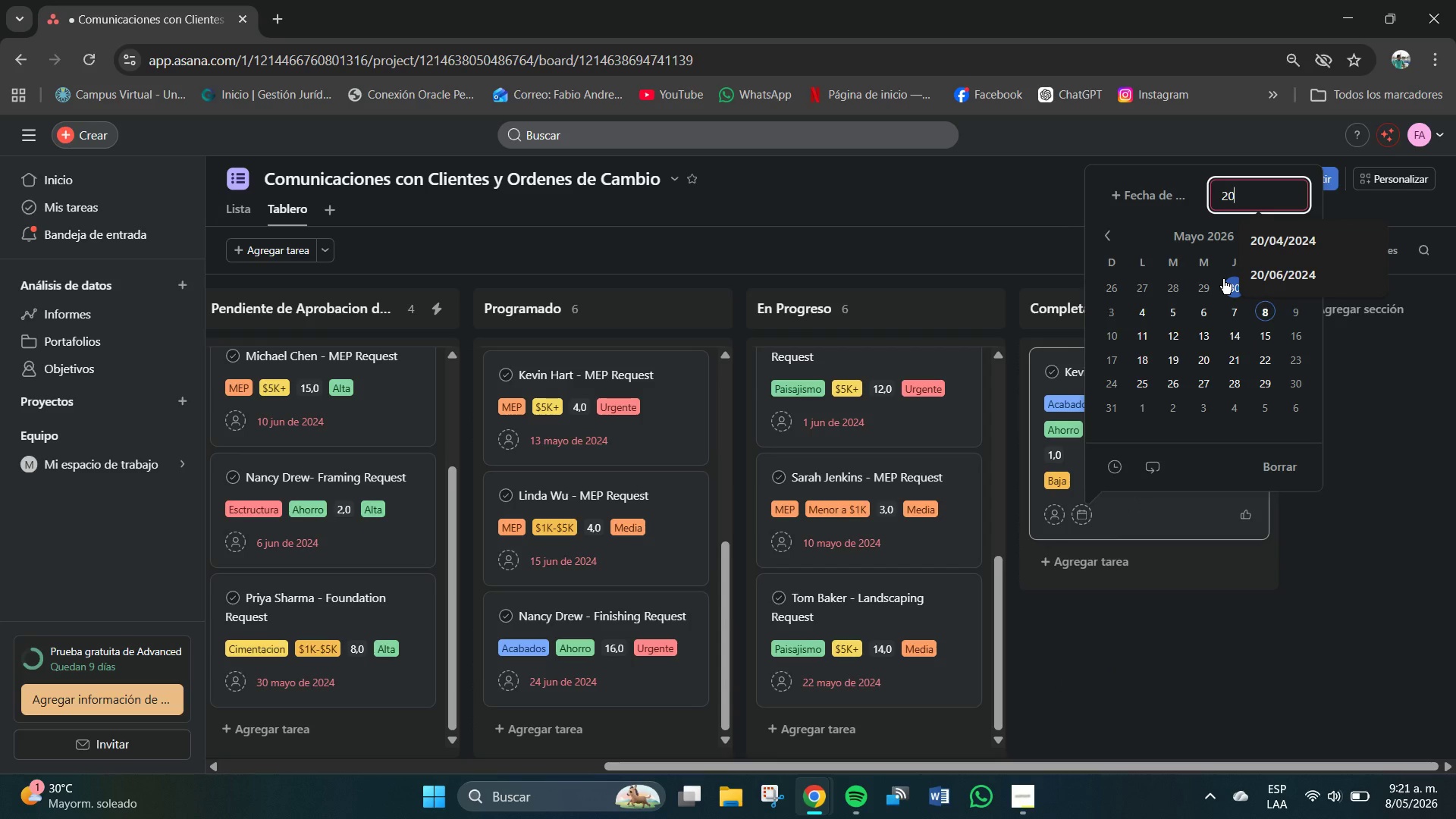 
key(Shift+7)
 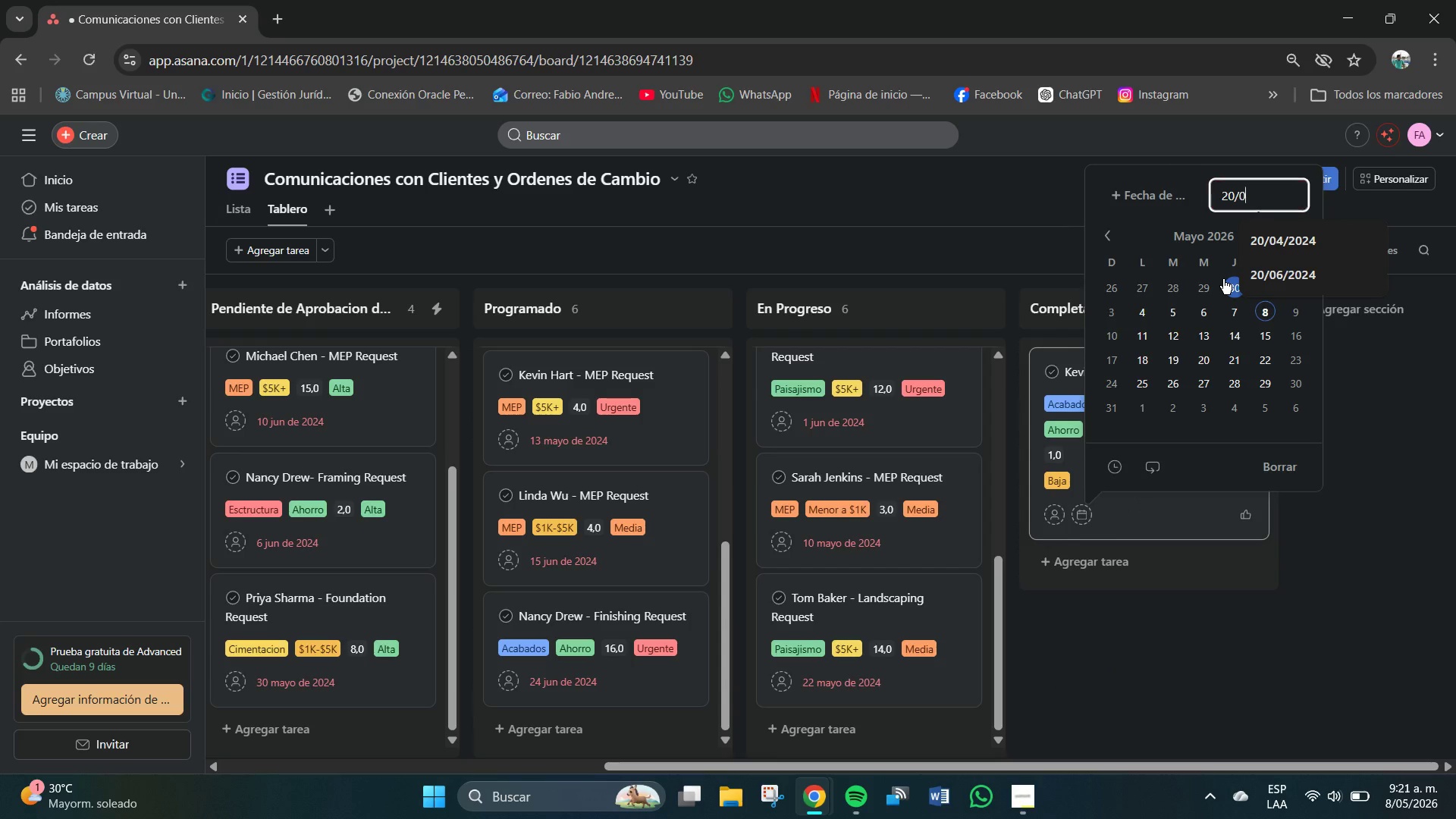 
key(Numpad0)
 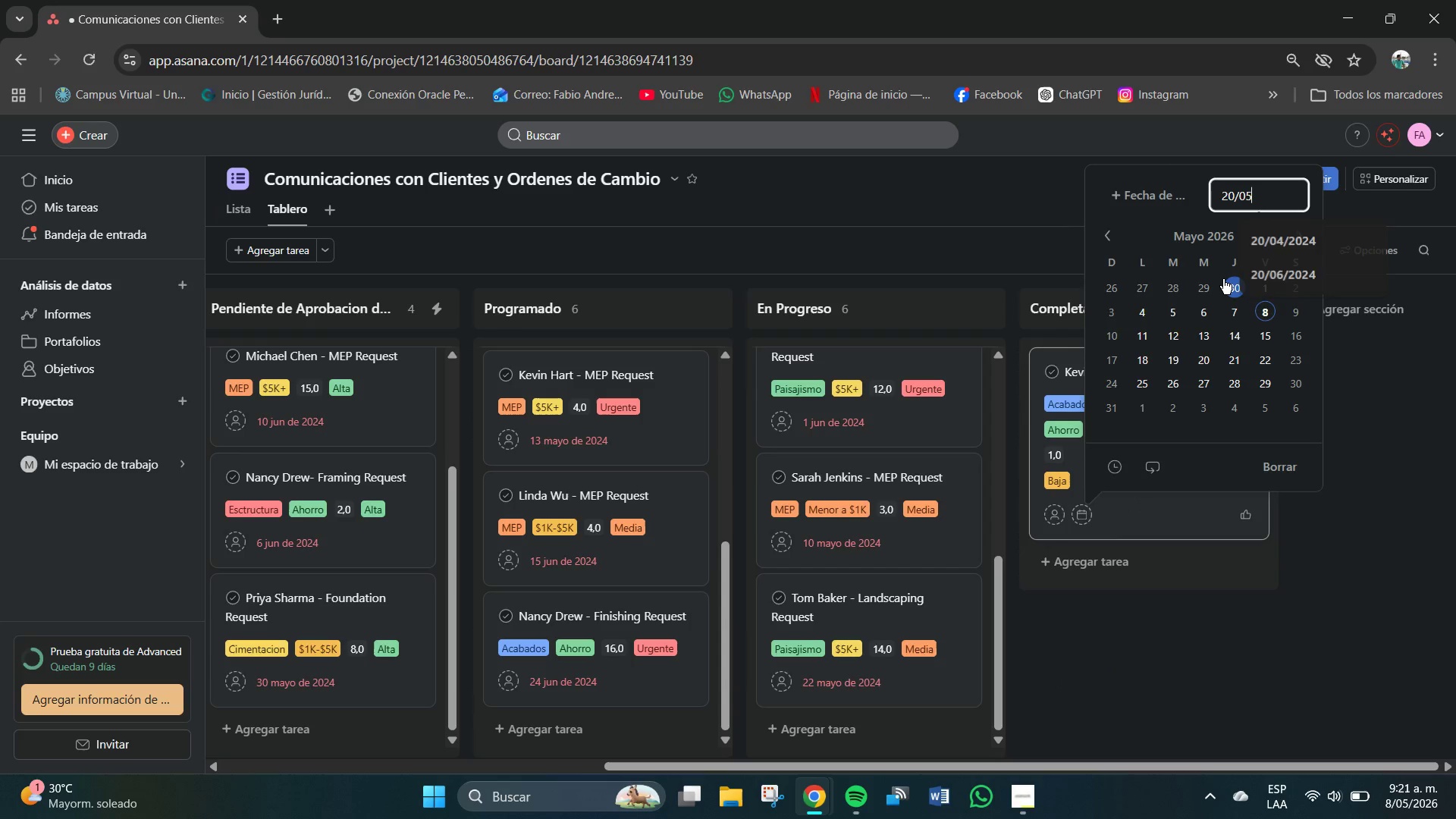 
key(Numpad5)
 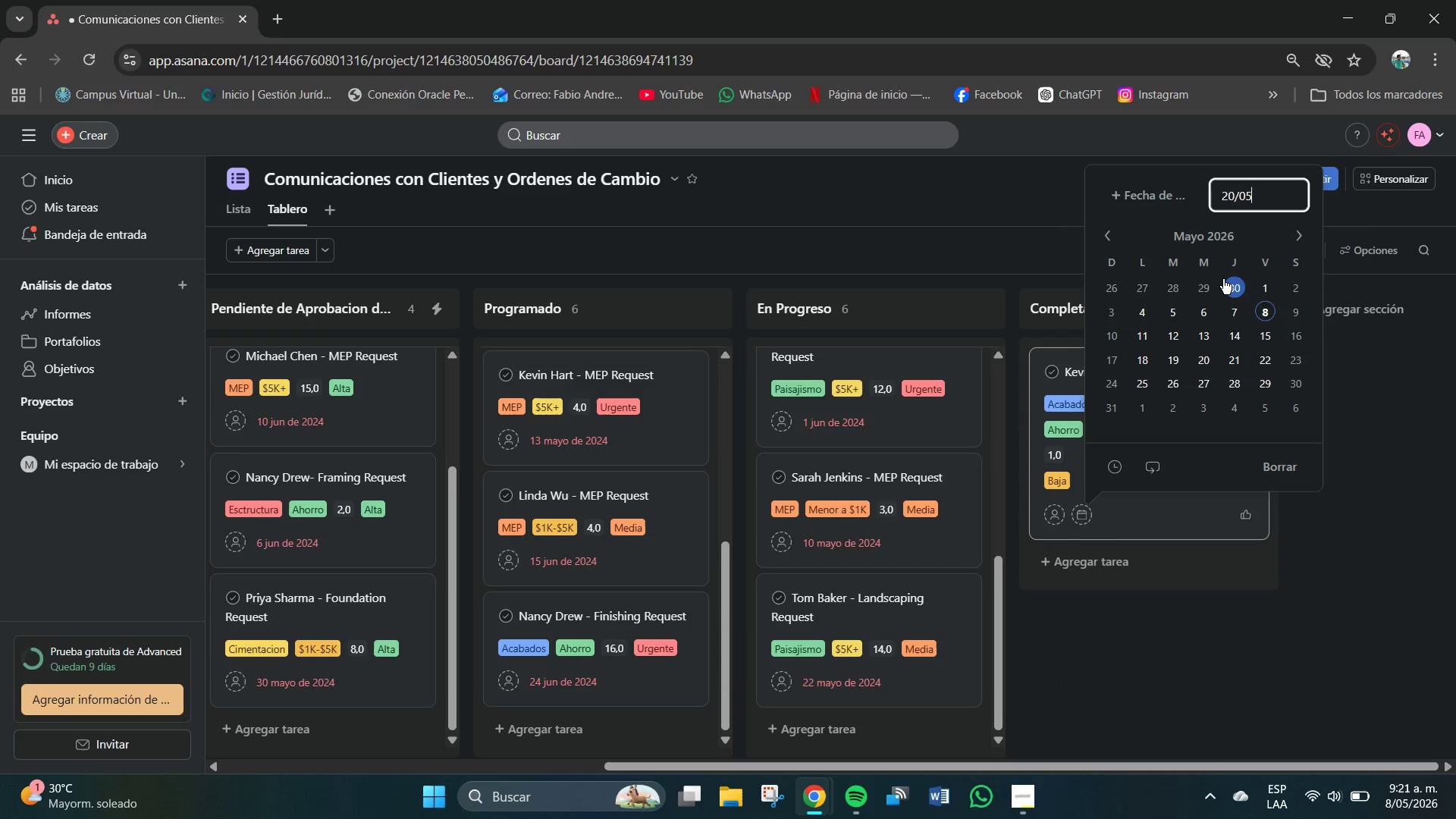 
key(Shift+7)
 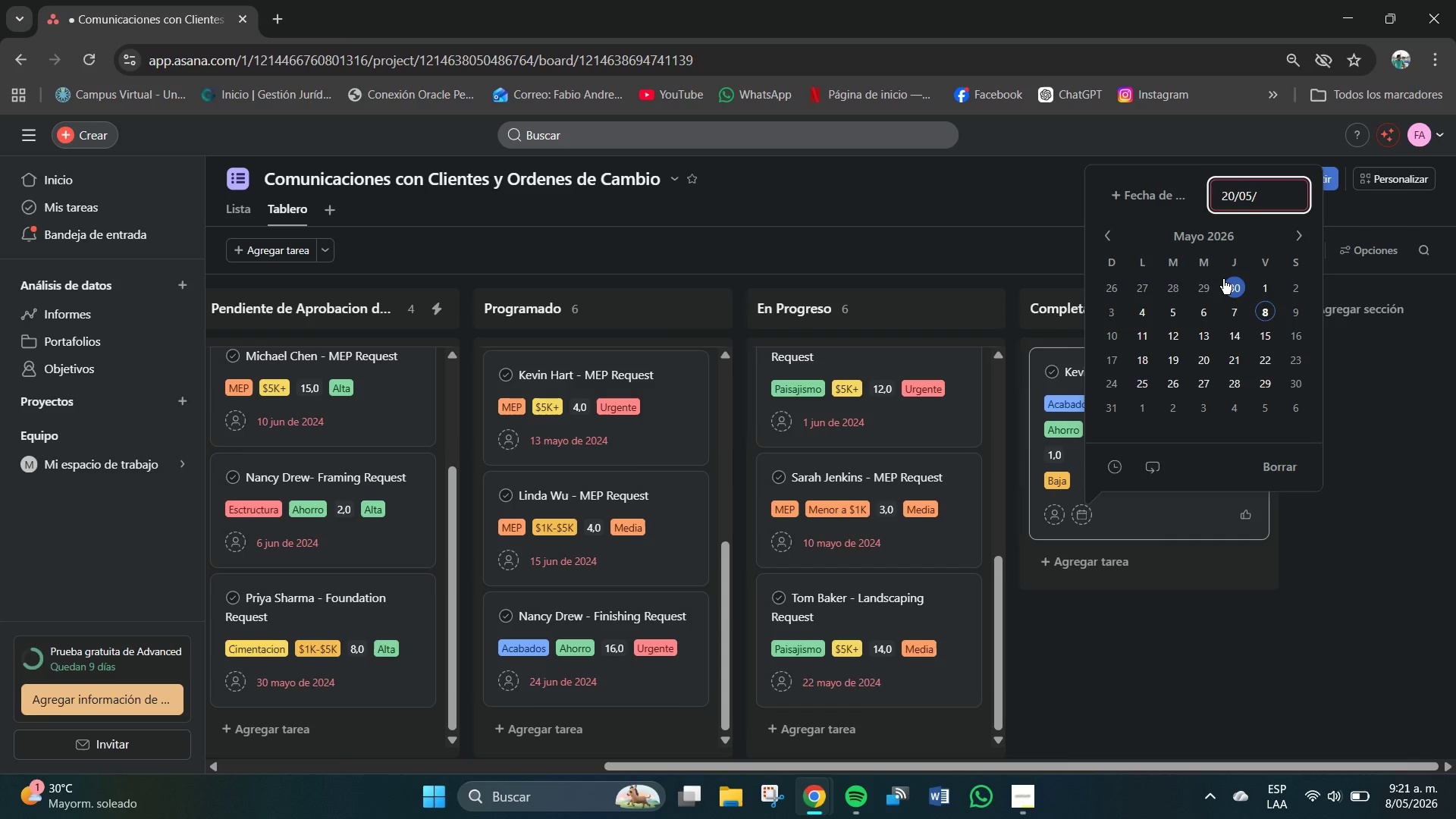 
key(Numpad2)
 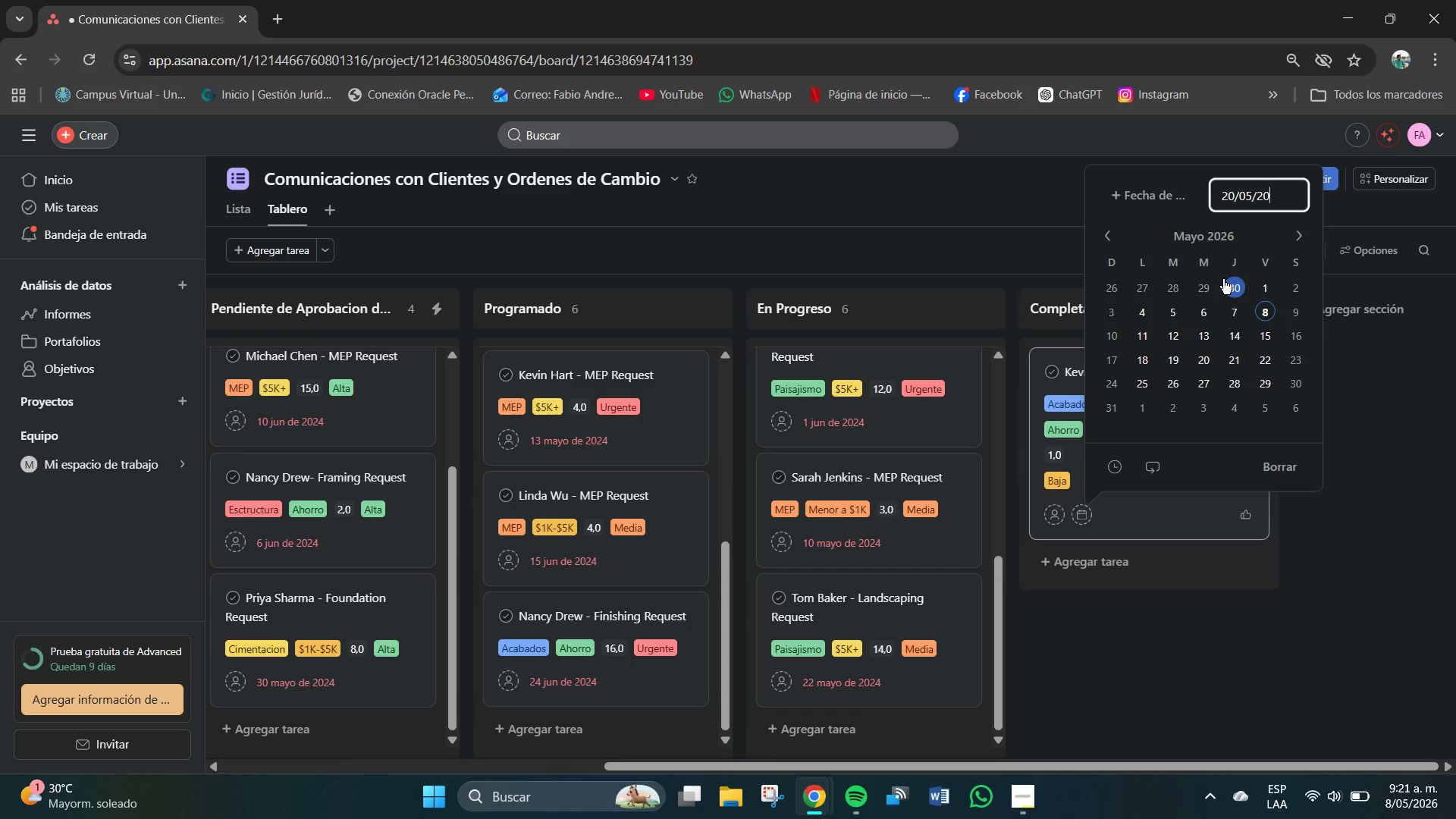 
key(Numpad0)
 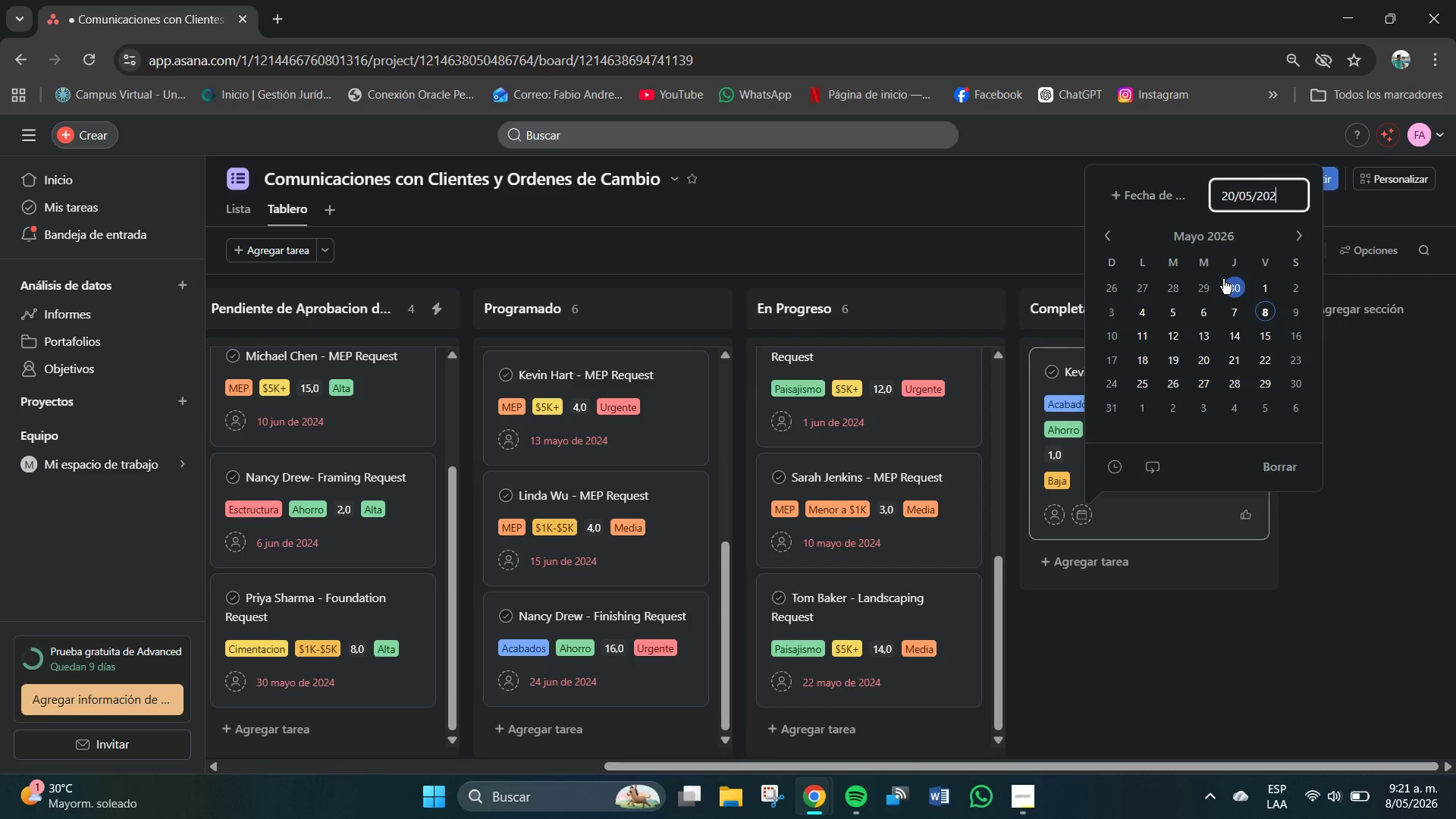 
key(Numpad2)
 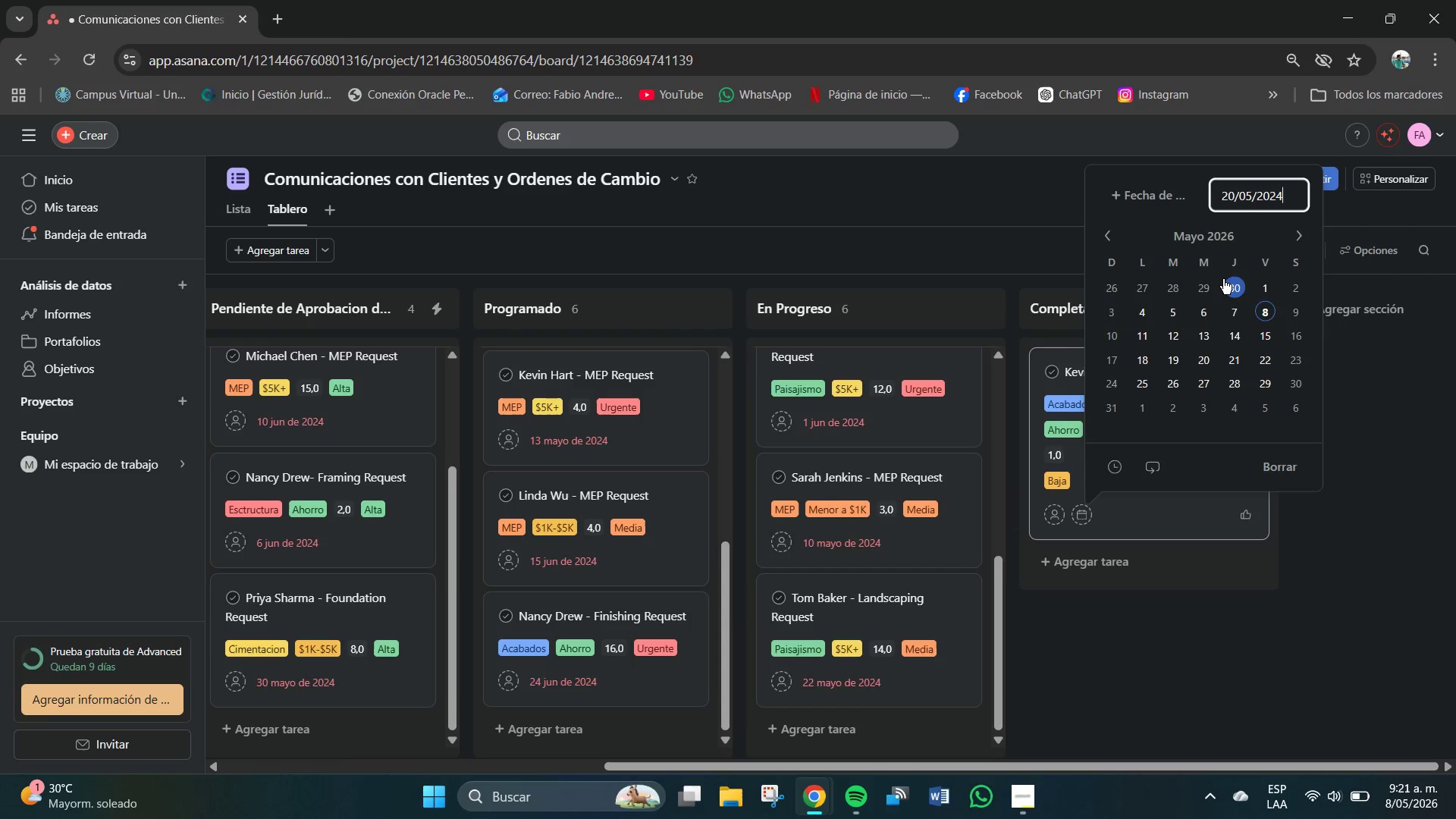 
key(Numpad4)
 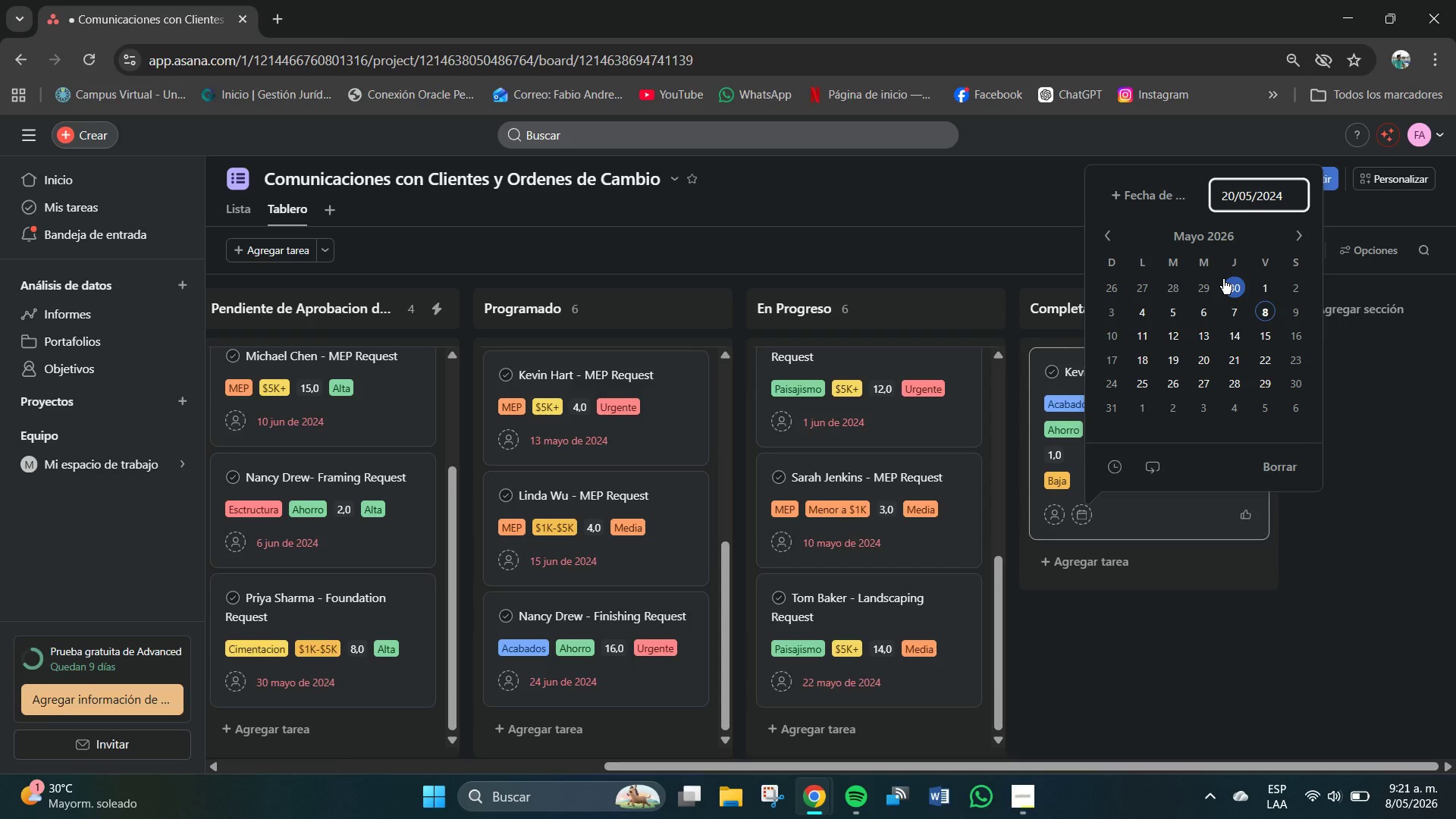 
key(NumpadEnter)
 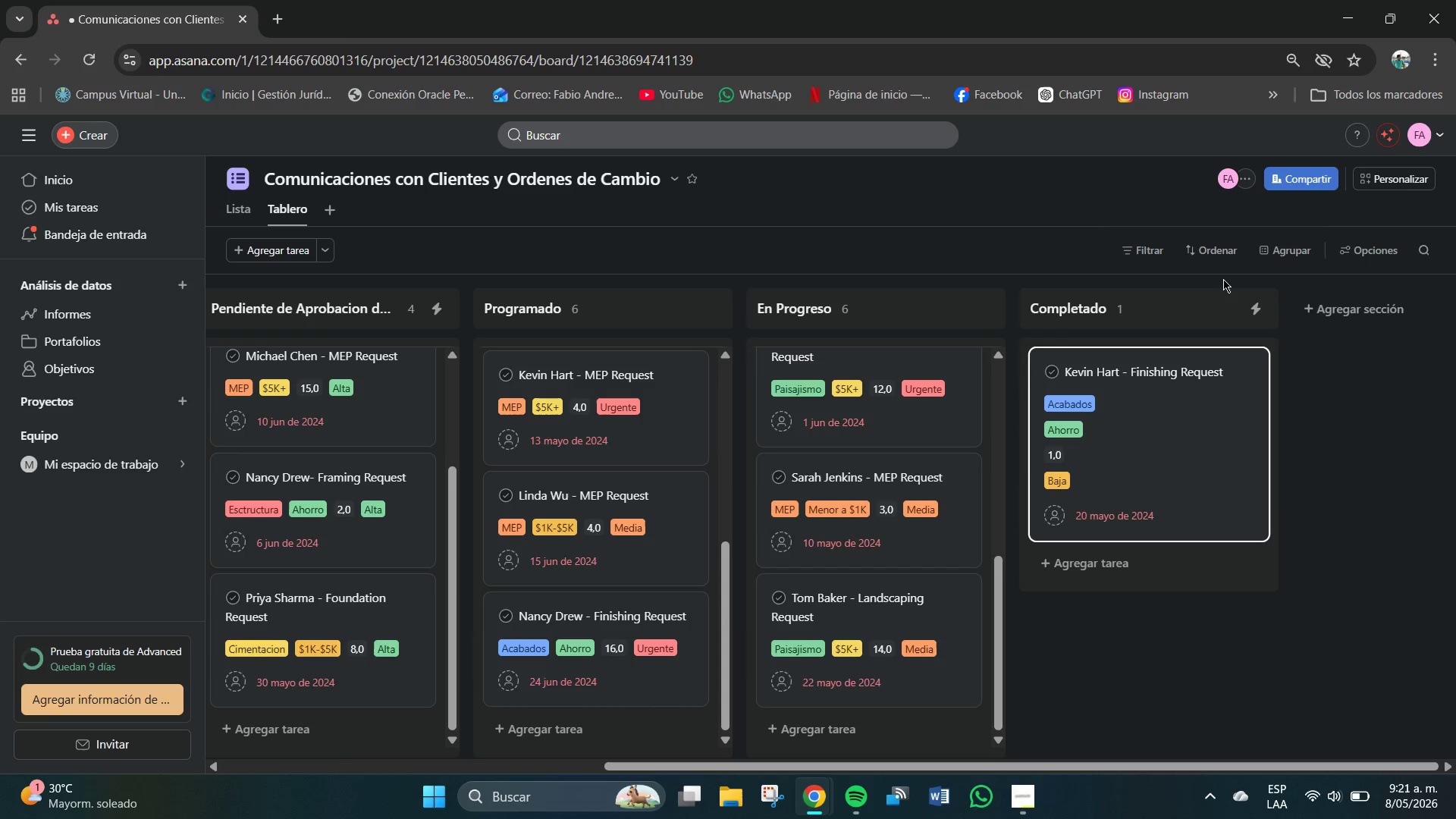 
key(NumpadEnter)
 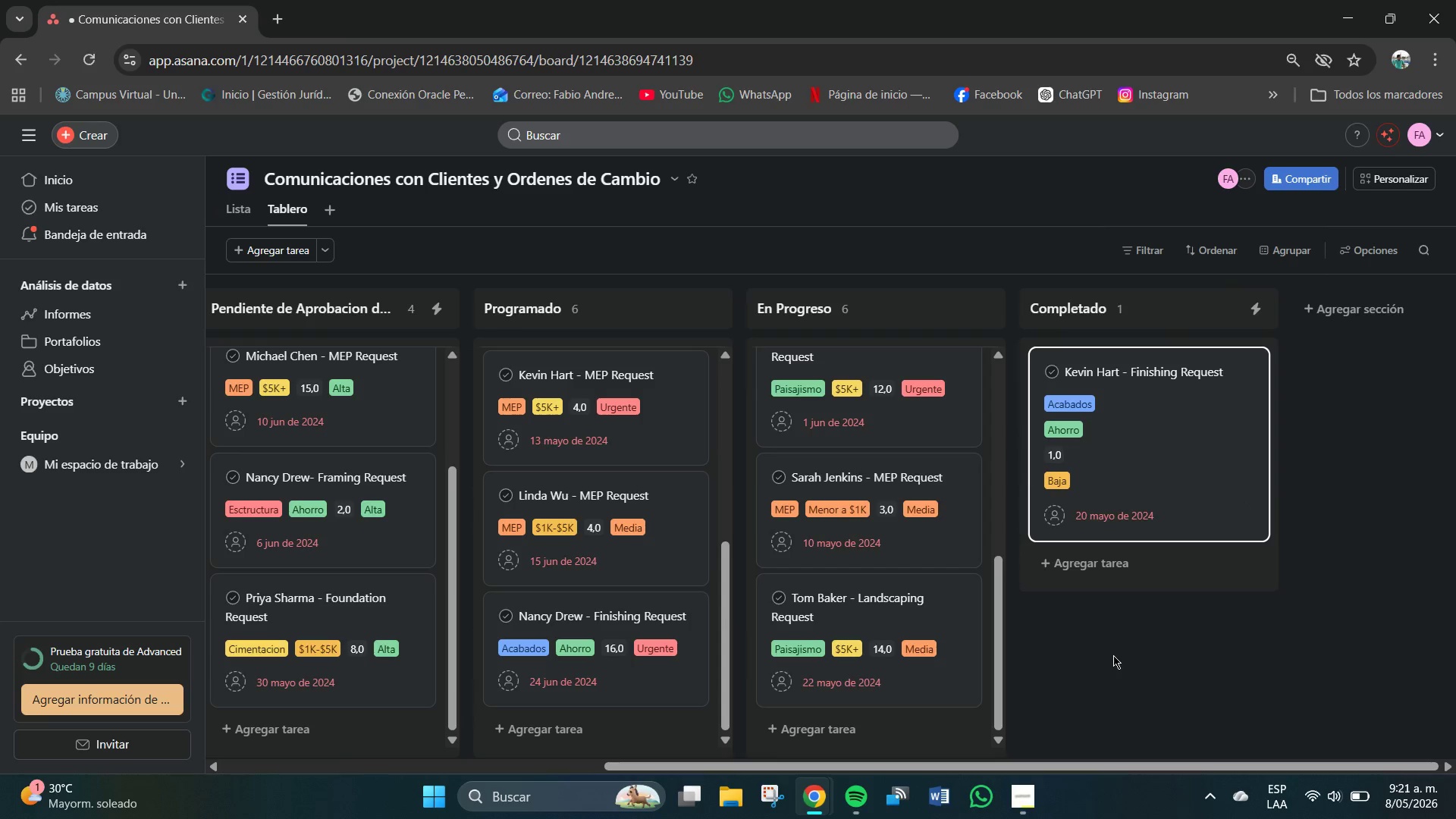 
left_click([1113, 562])
 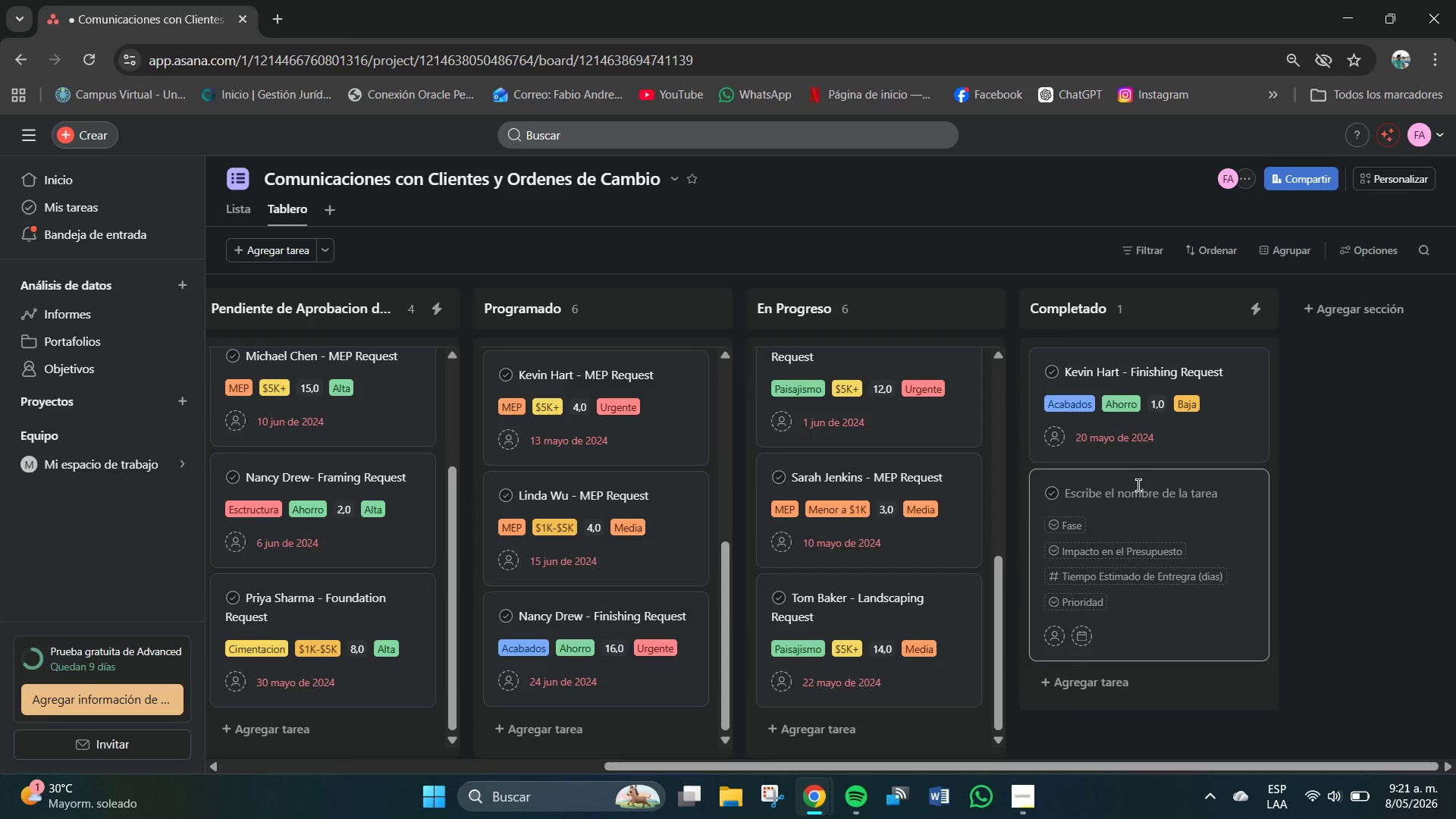 
left_click([1138, 485])
 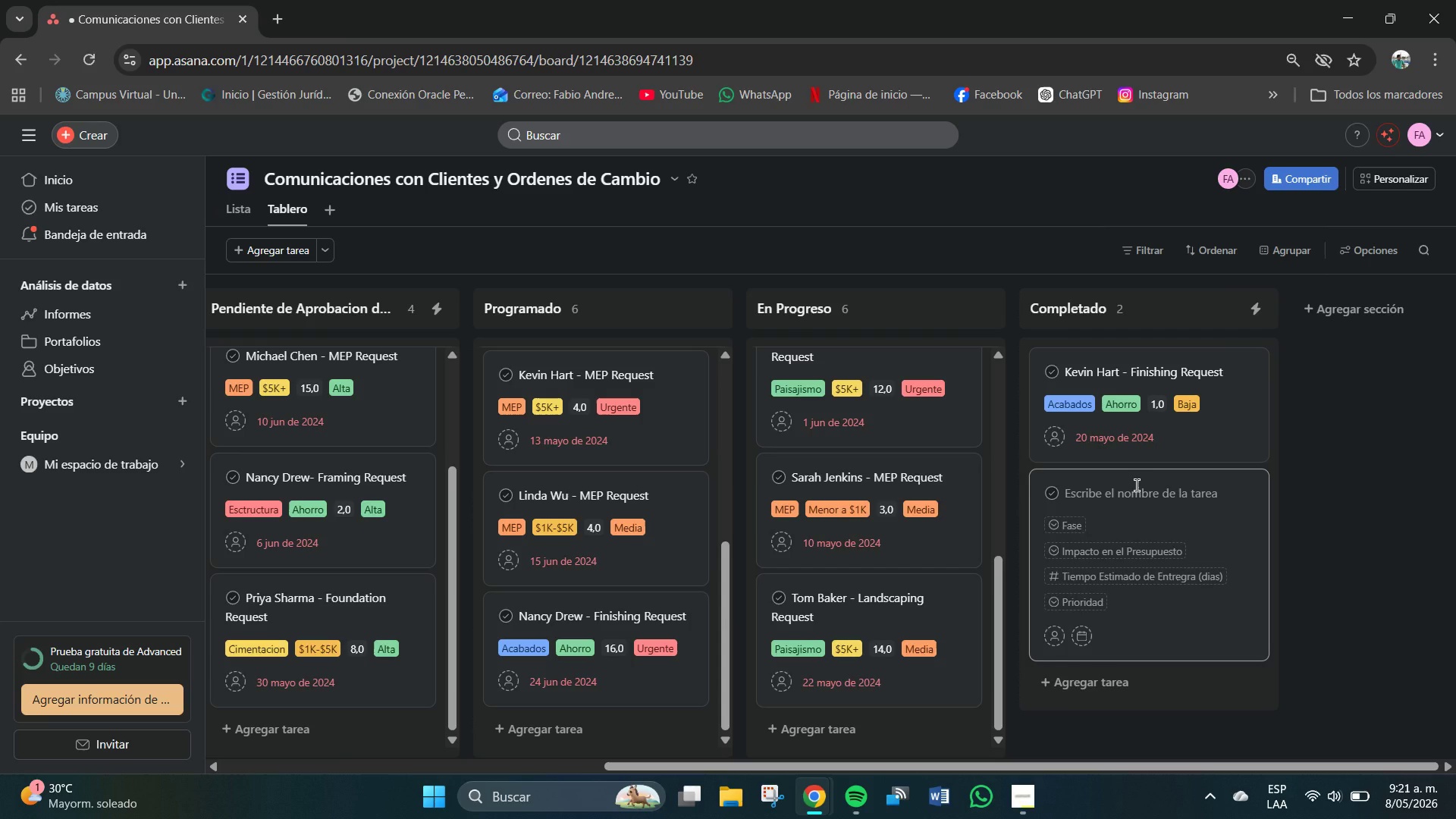 
wait(5.08)
 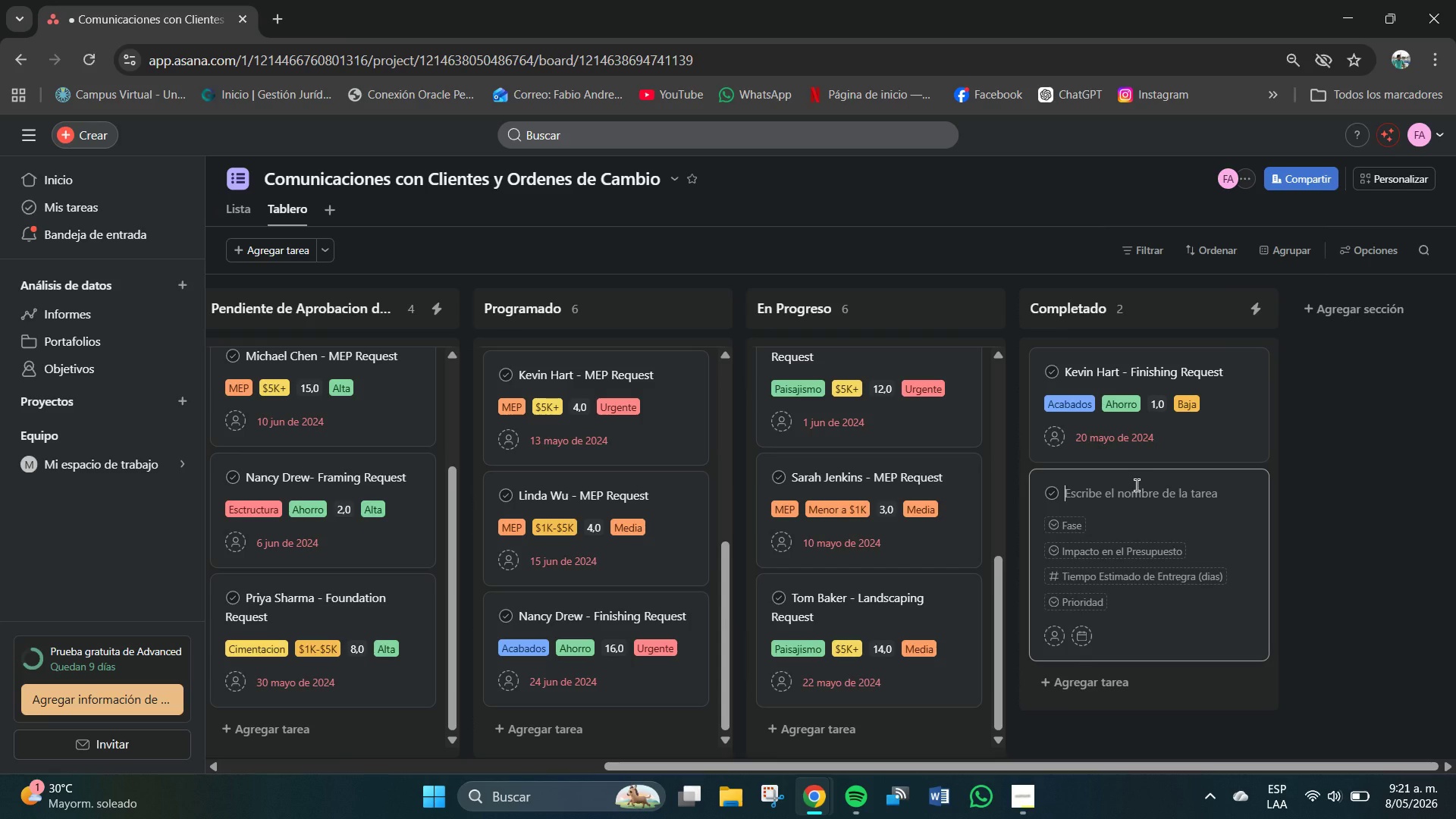 
type(Marcus HJ)
key(Backspace)
key(Backspace)
type(Toh)
key(Backspace)
key(Backspace)
type(hotnr)
key(Backspace)
key(Backspace)
key(Backspace)
type(rner)
 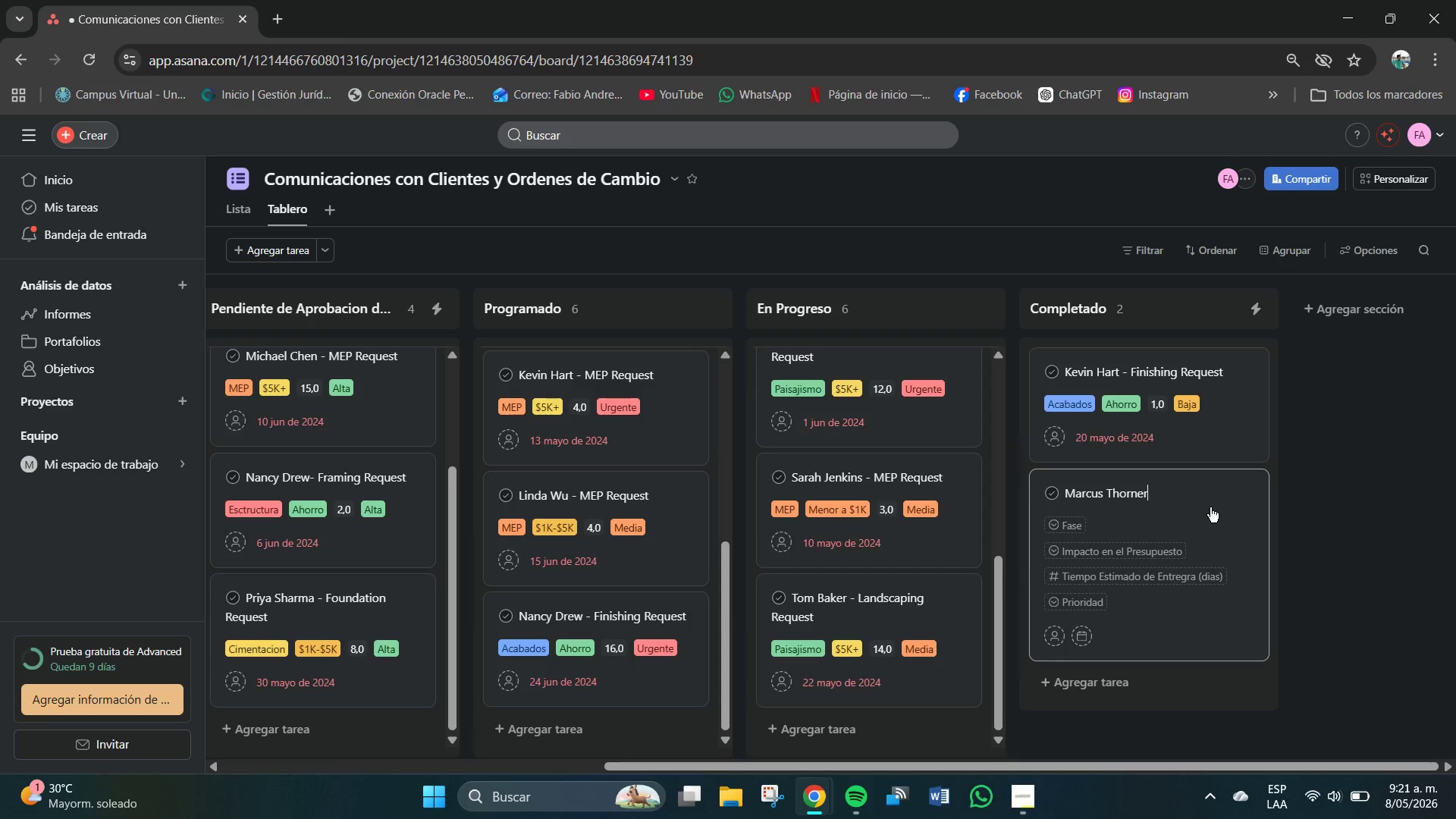 
key(Backspace)
key(Backspace)
key(Backspace)
type(ne - Framing Request)
 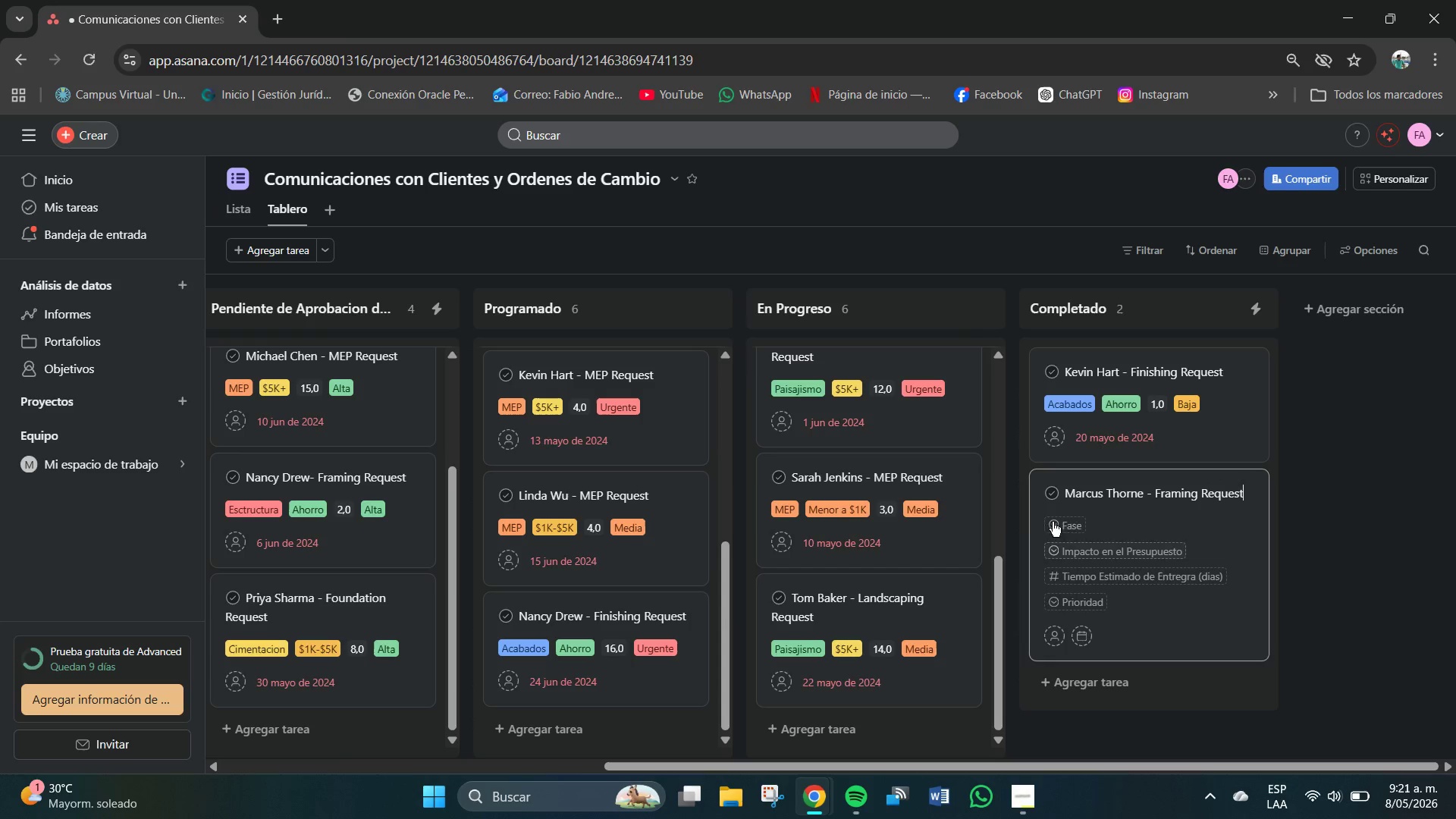 
left_click([1062, 523])
 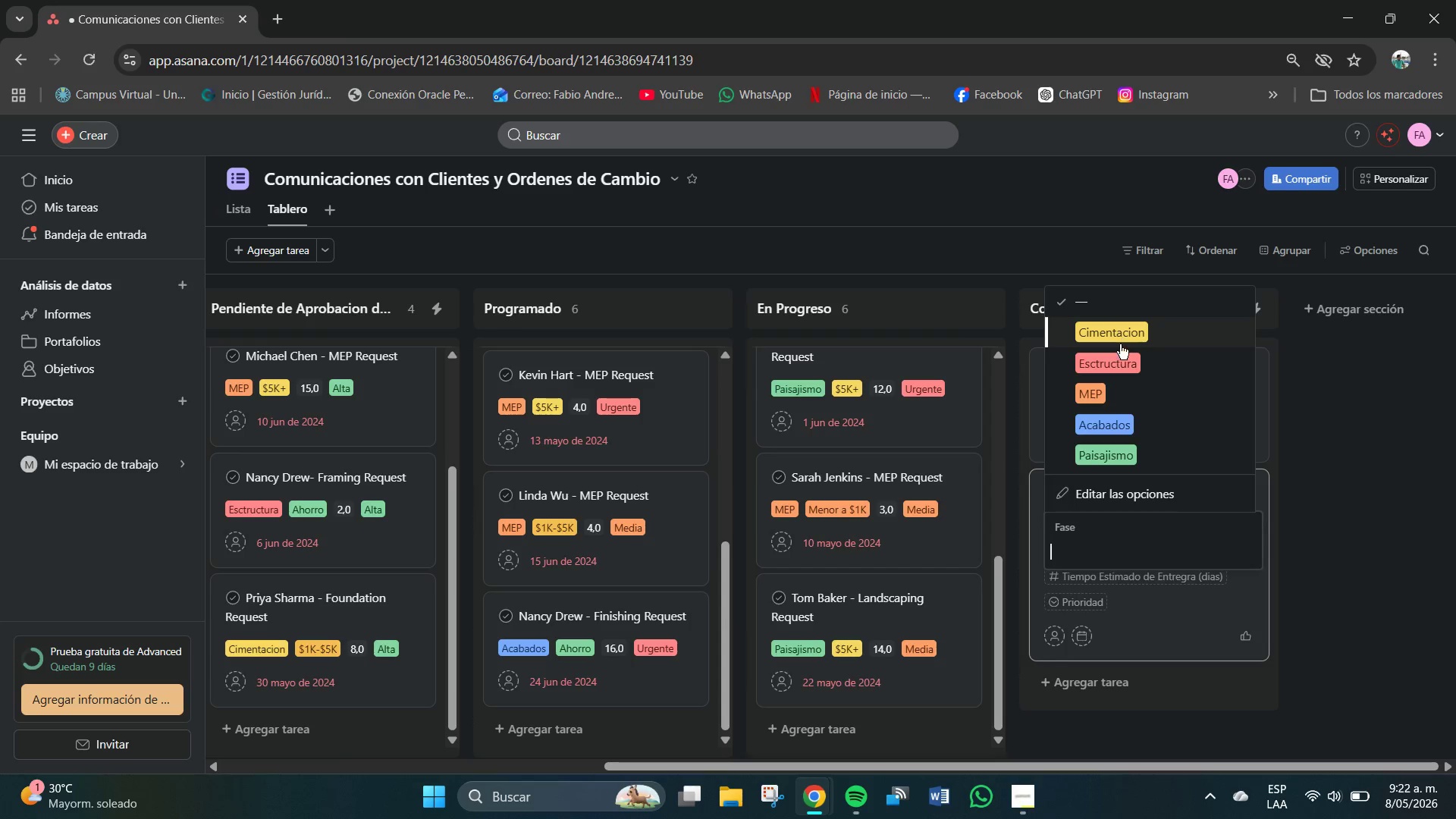 
mouse_move([1114, 534])
 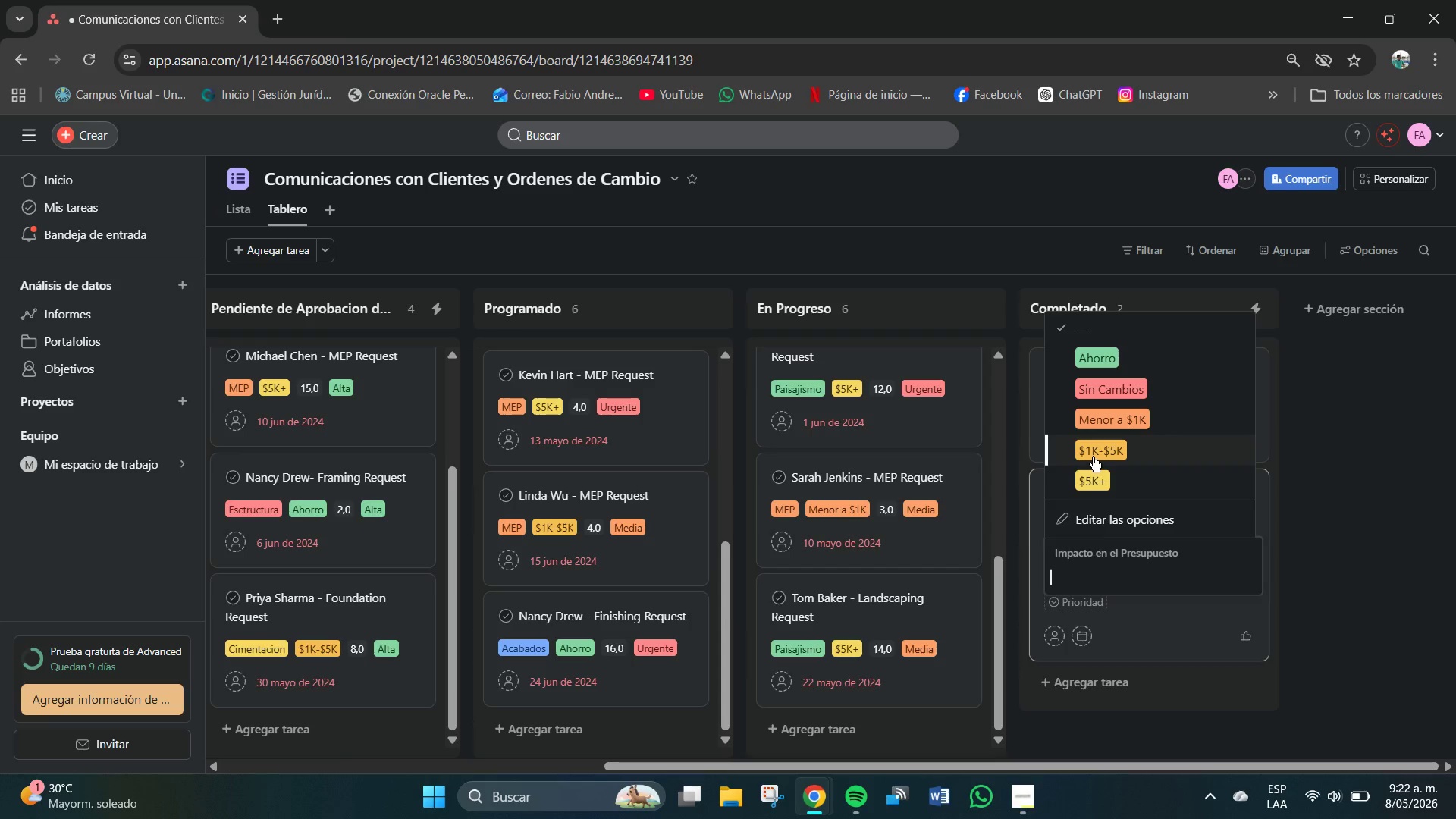 
left_click([1094, 457])
 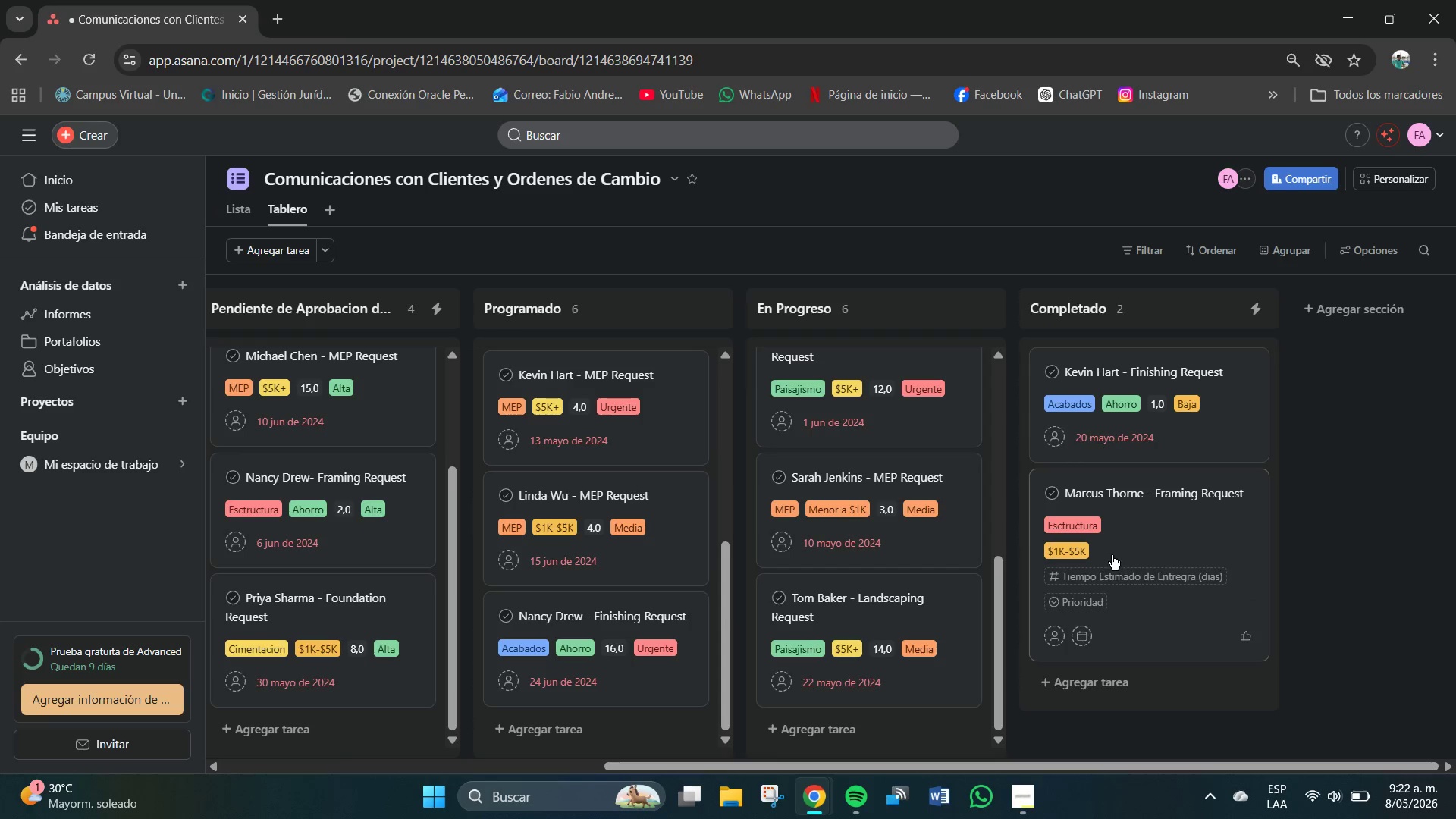 
left_click([1110, 579])
 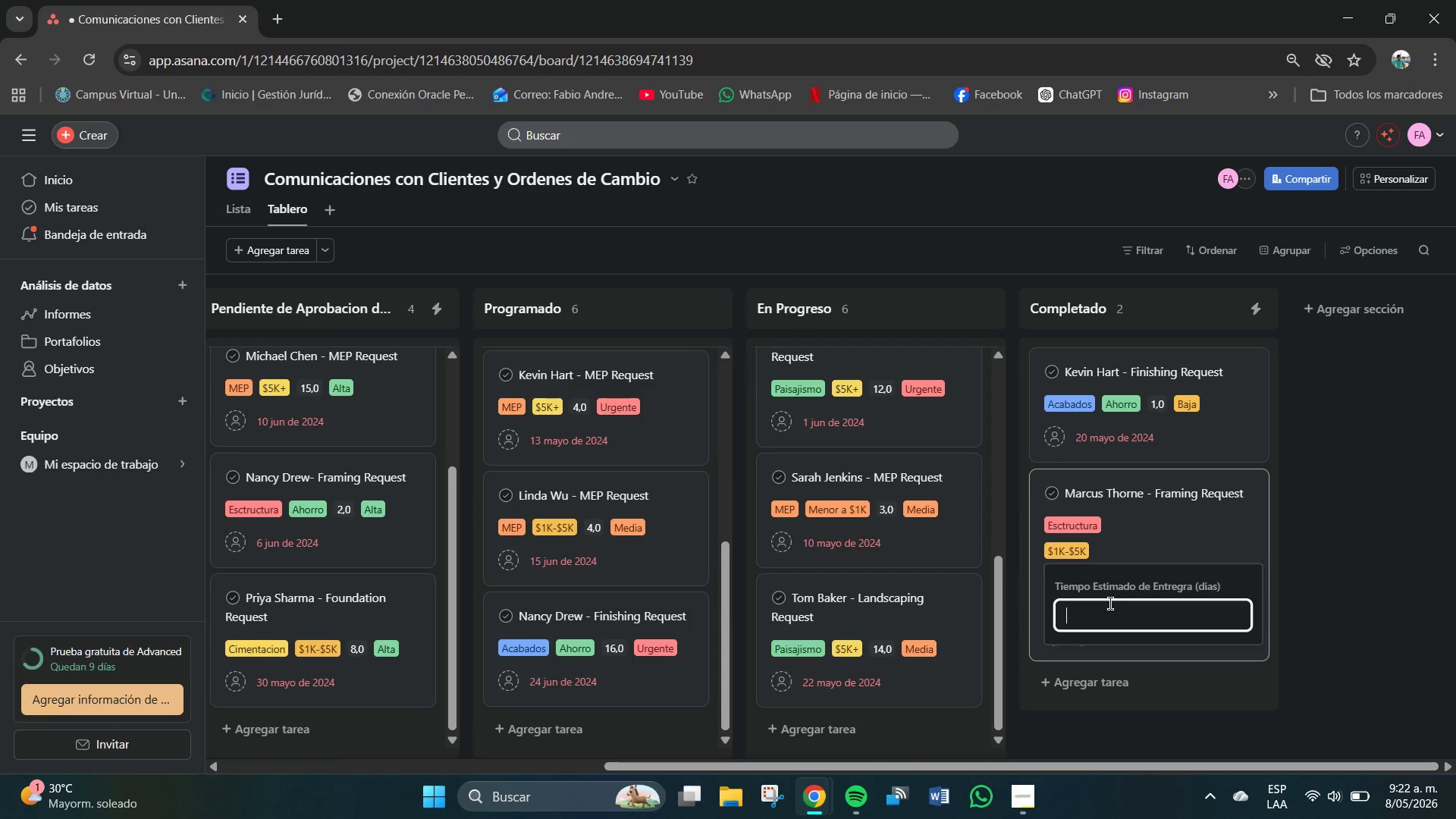 
key(Numpad7)
 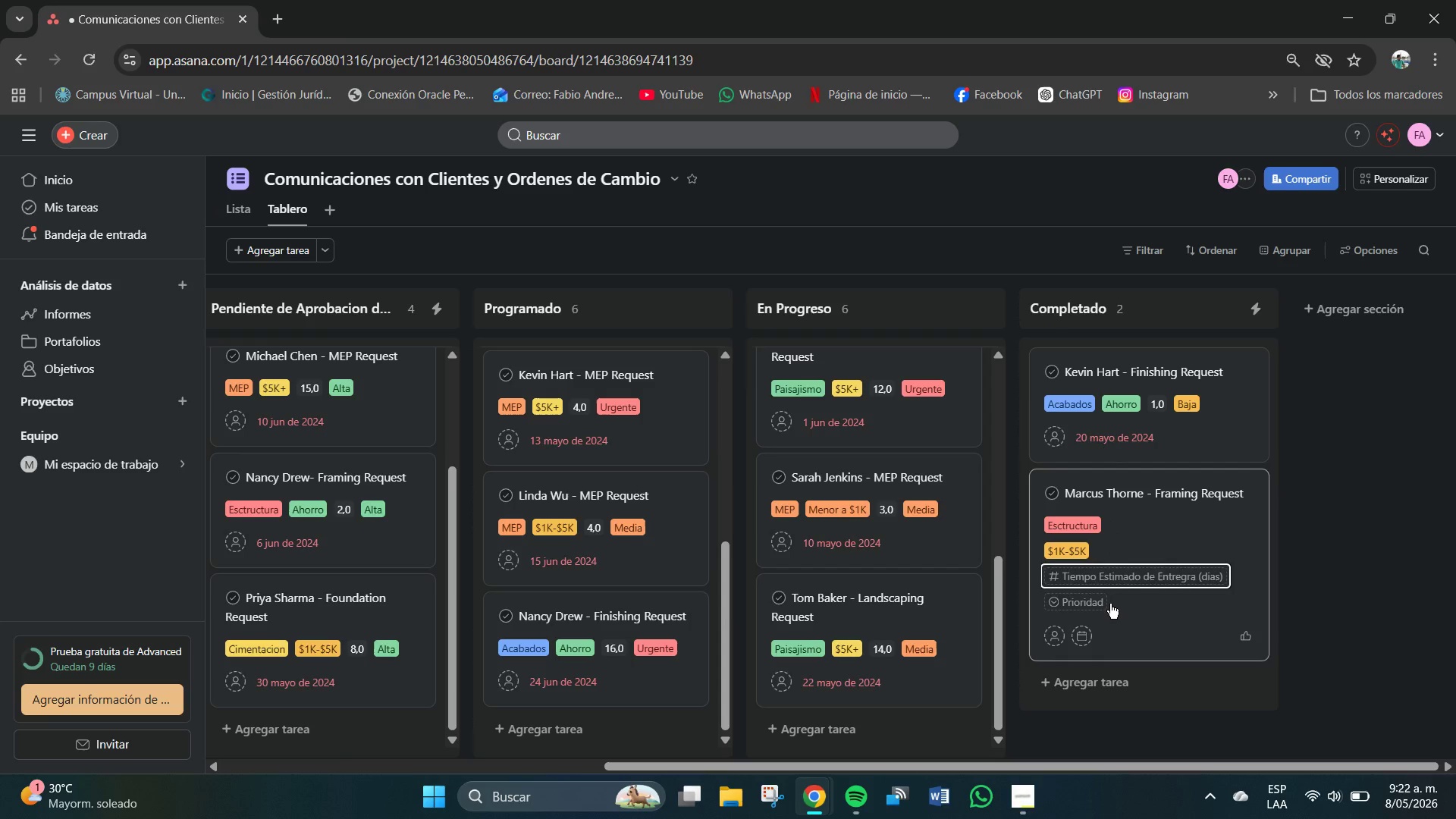 
key(NumpadEnter)
 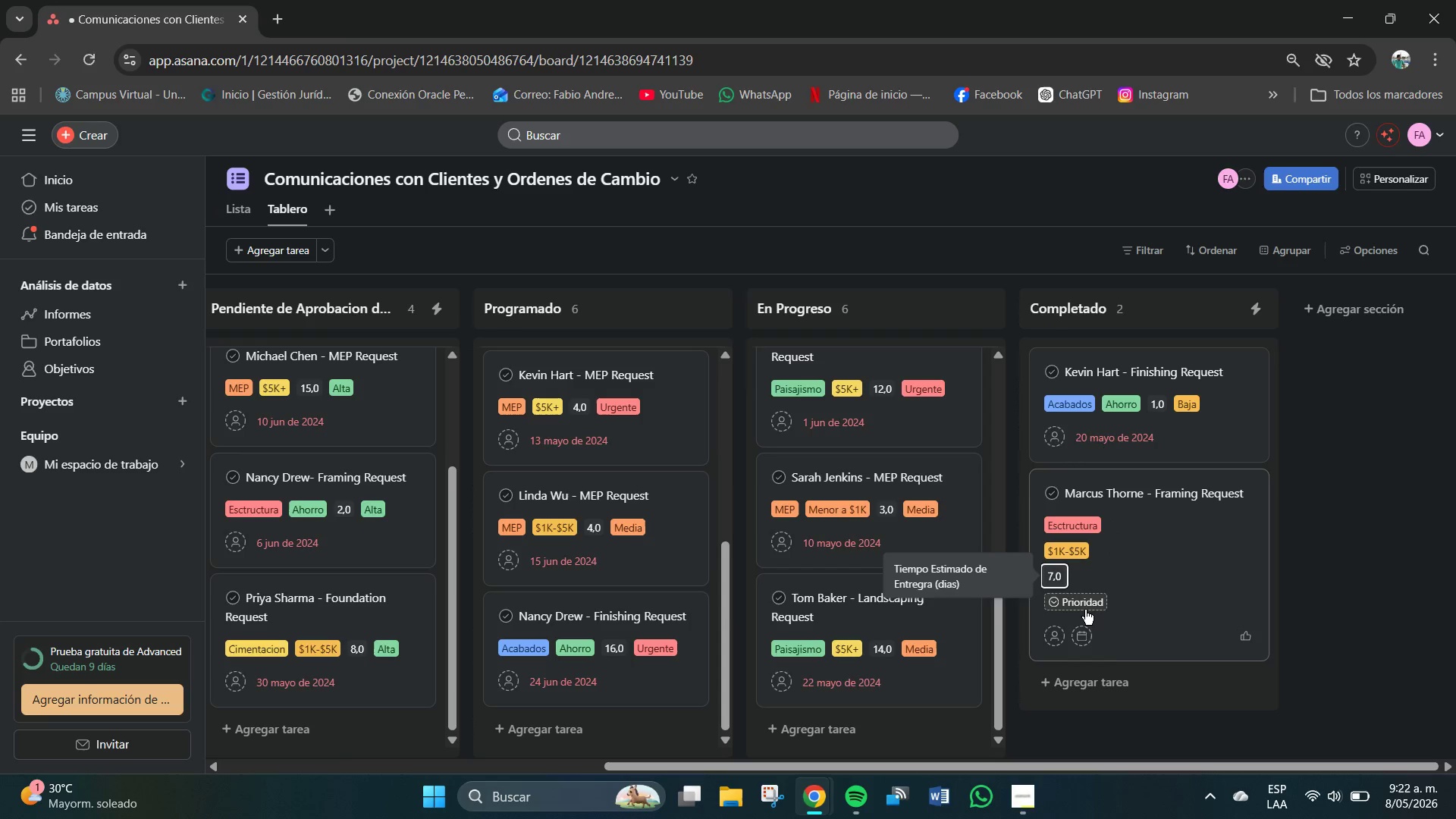 
left_click([1085, 610])
 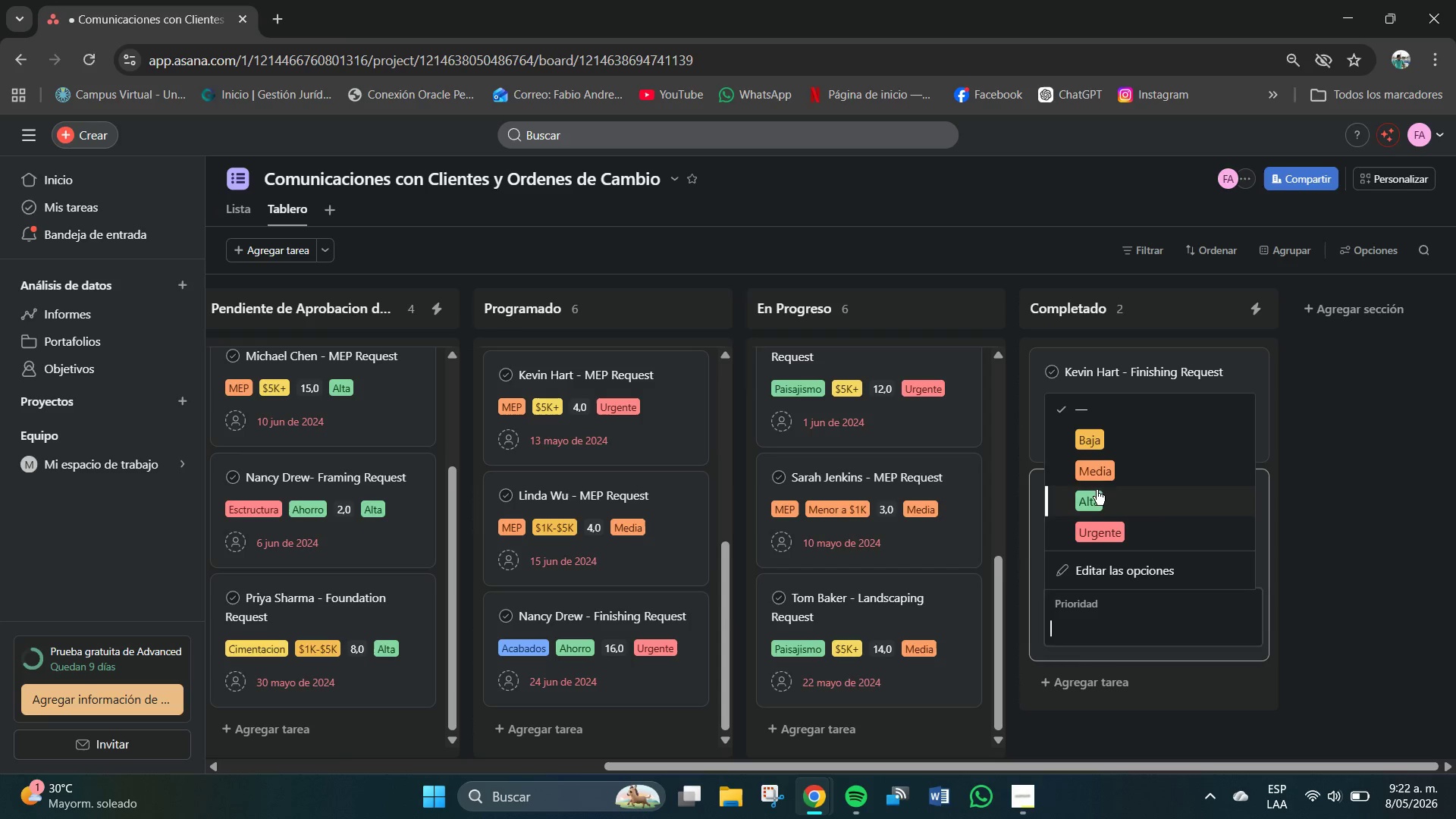 
left_click([1094, 438])
 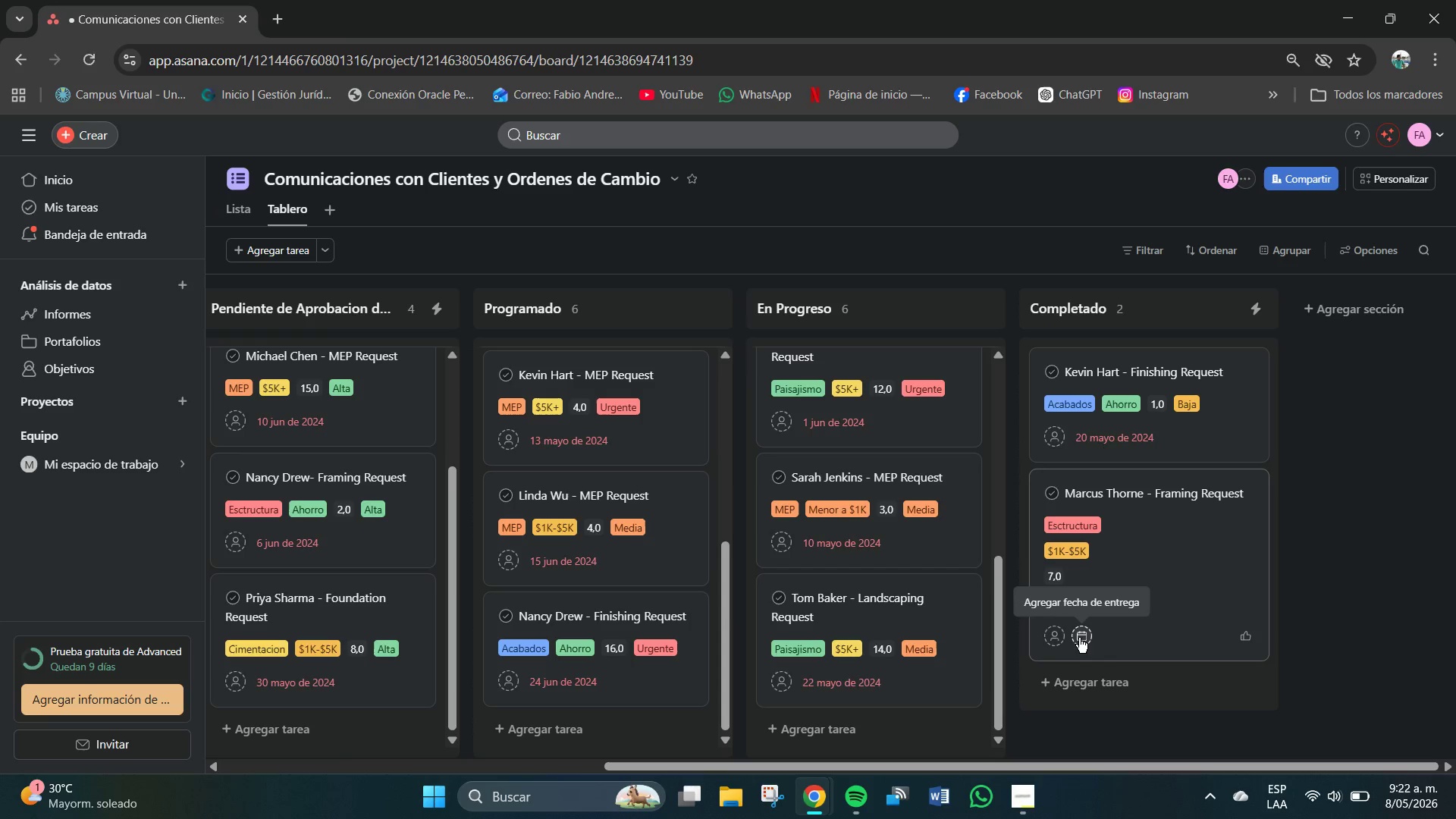 
left_click([1080, 638])
 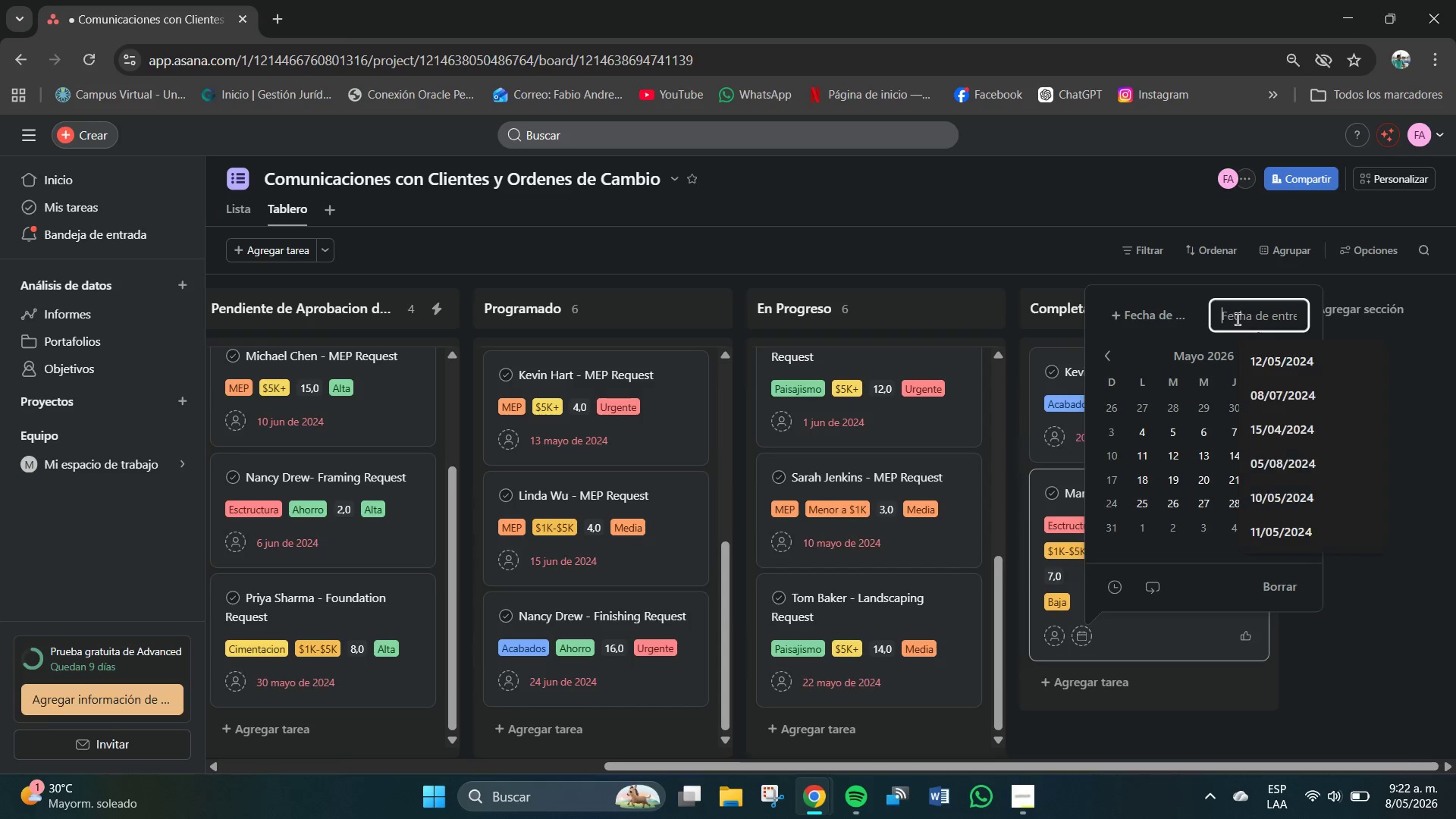 
key(Numpad1)
 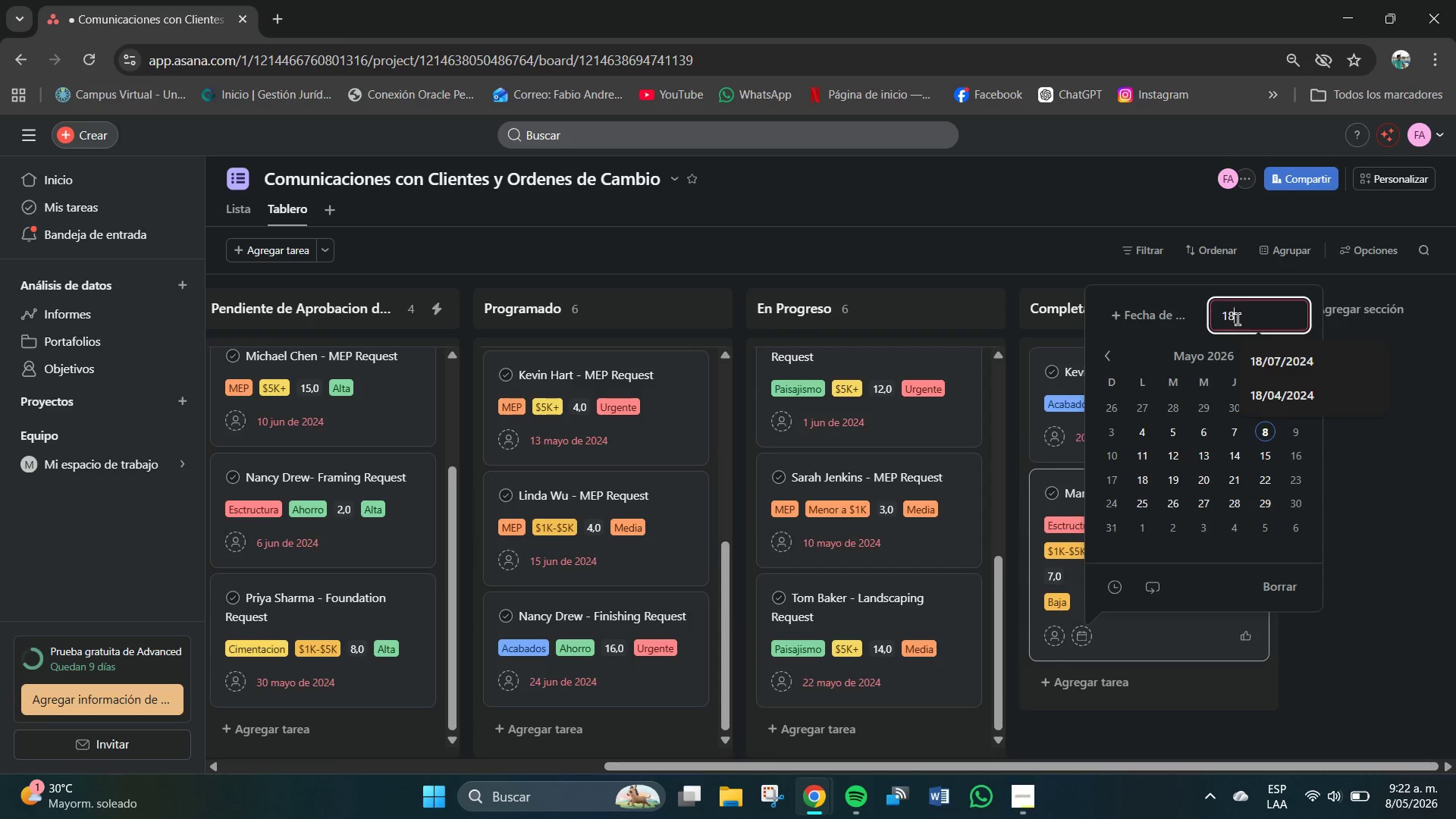 
key(Numpad8)
 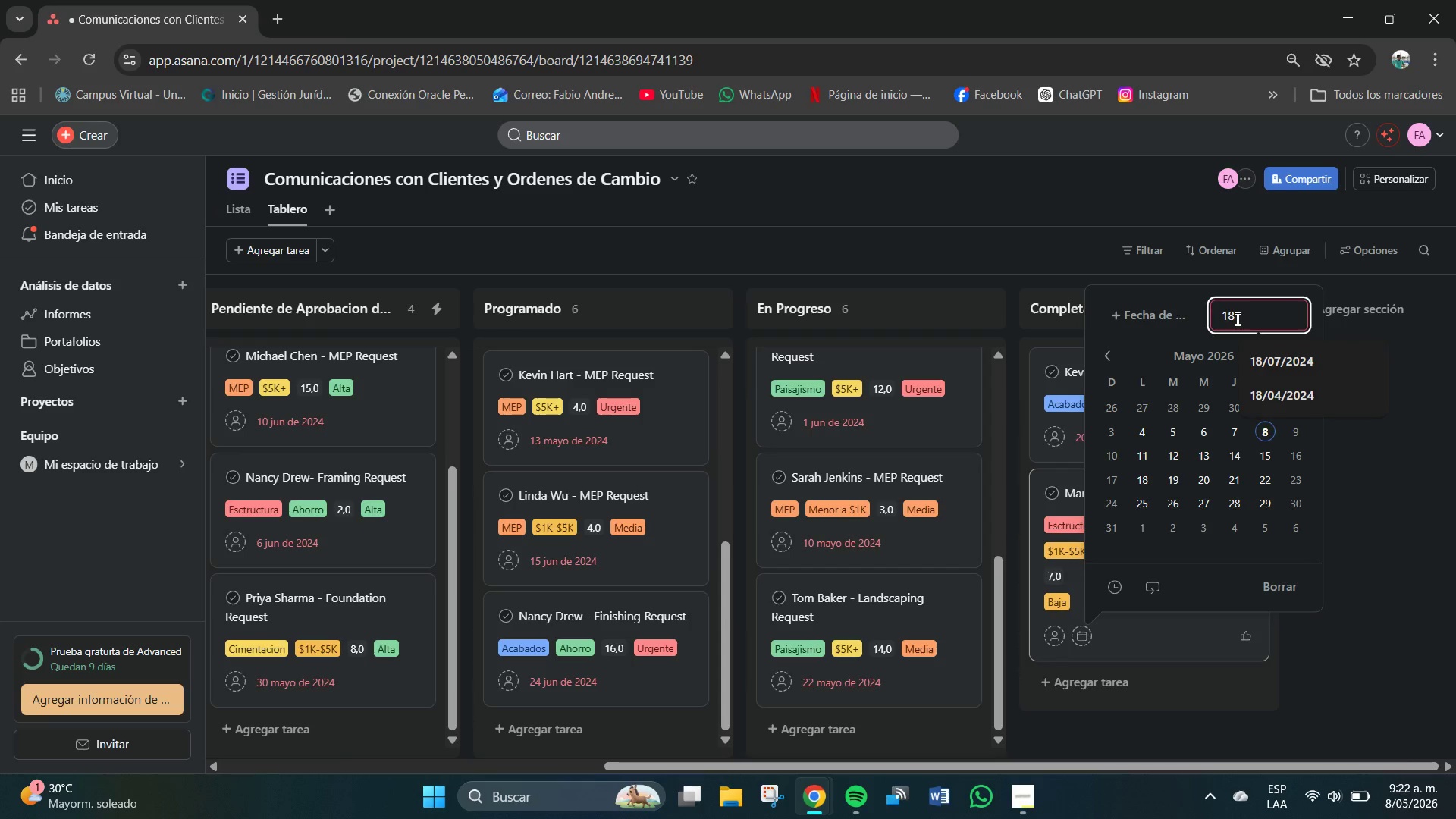 
key(Shift+7)
 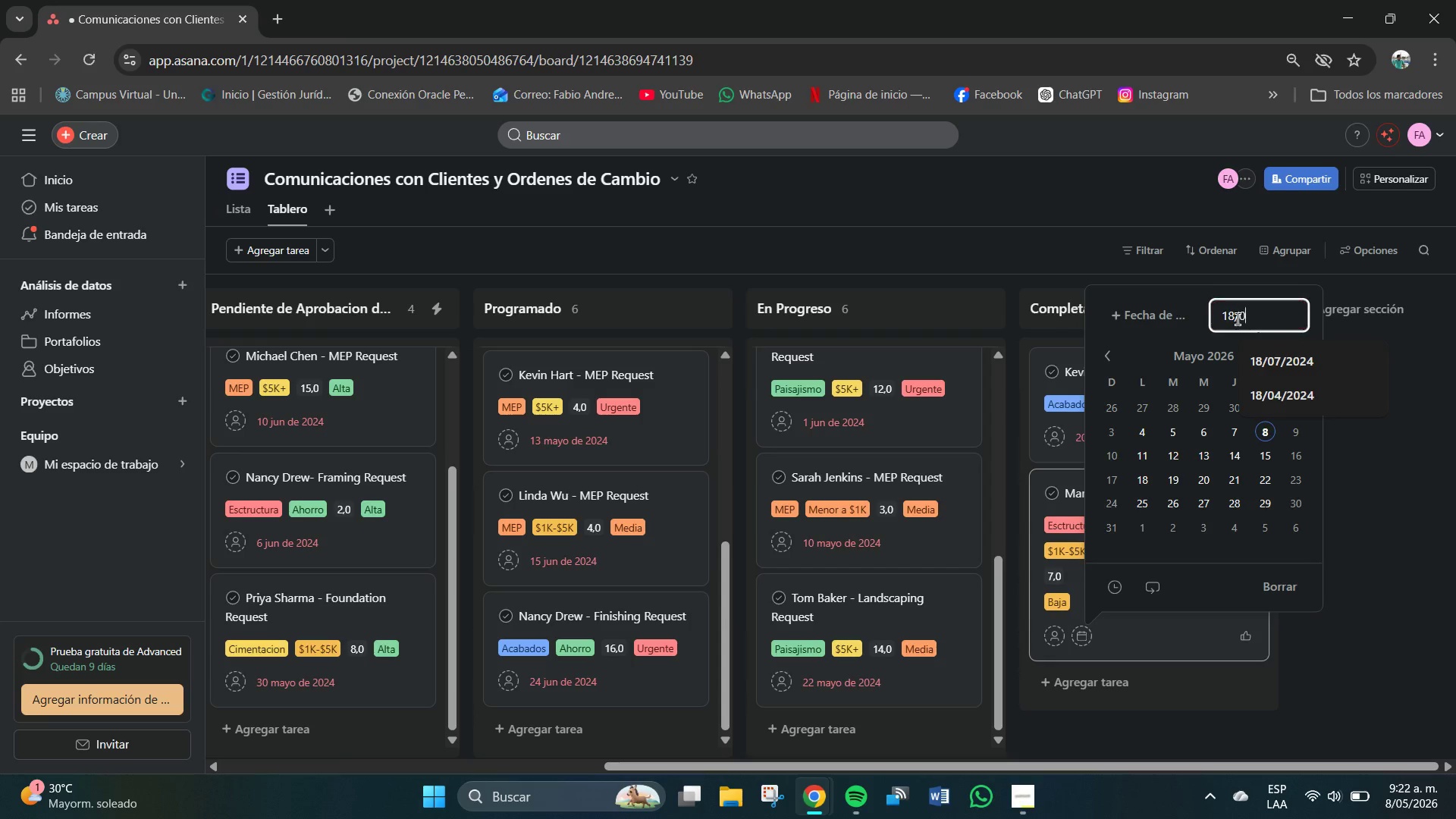 
key(Numpad0)
 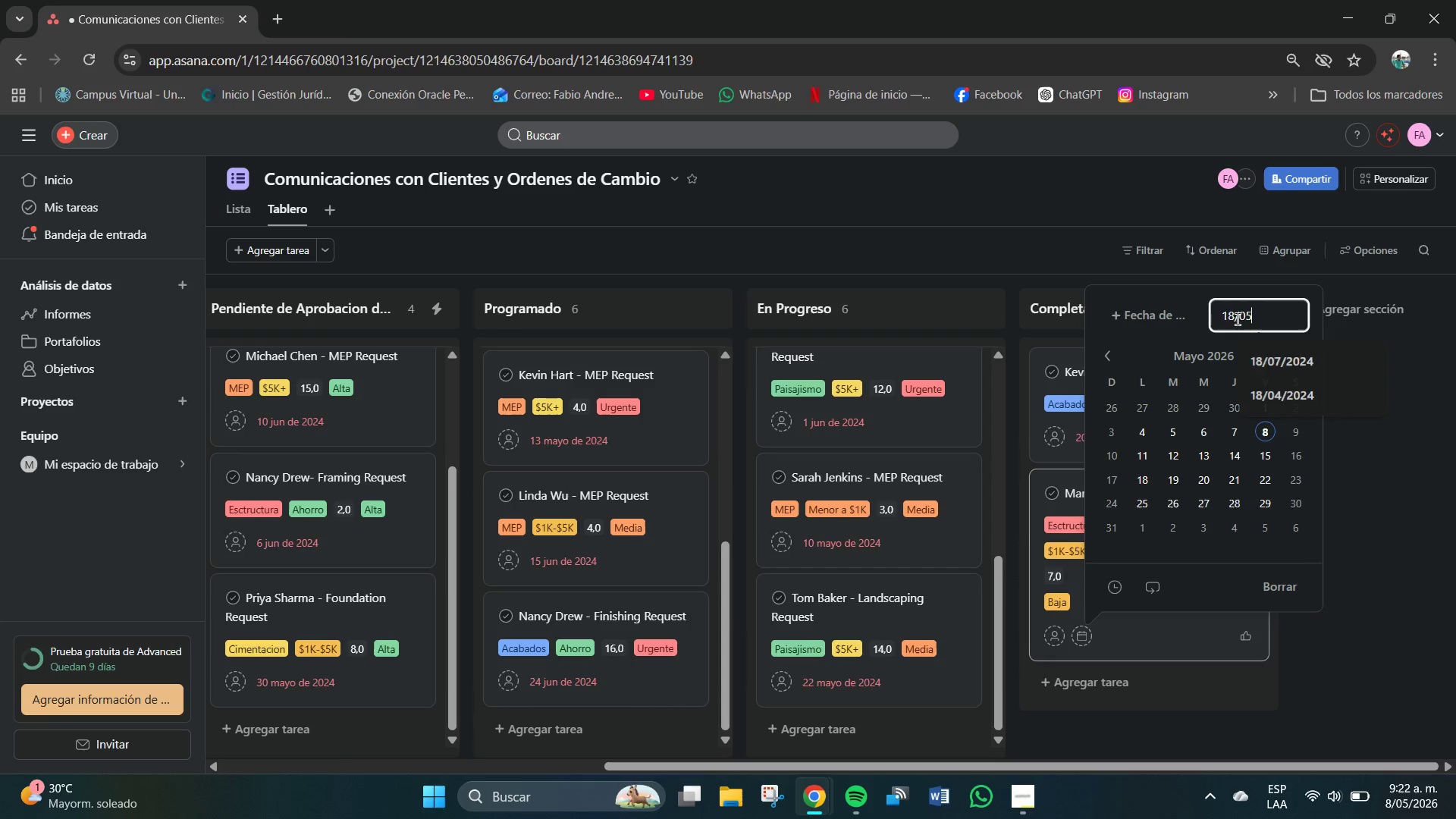 
key(Numpad5)
 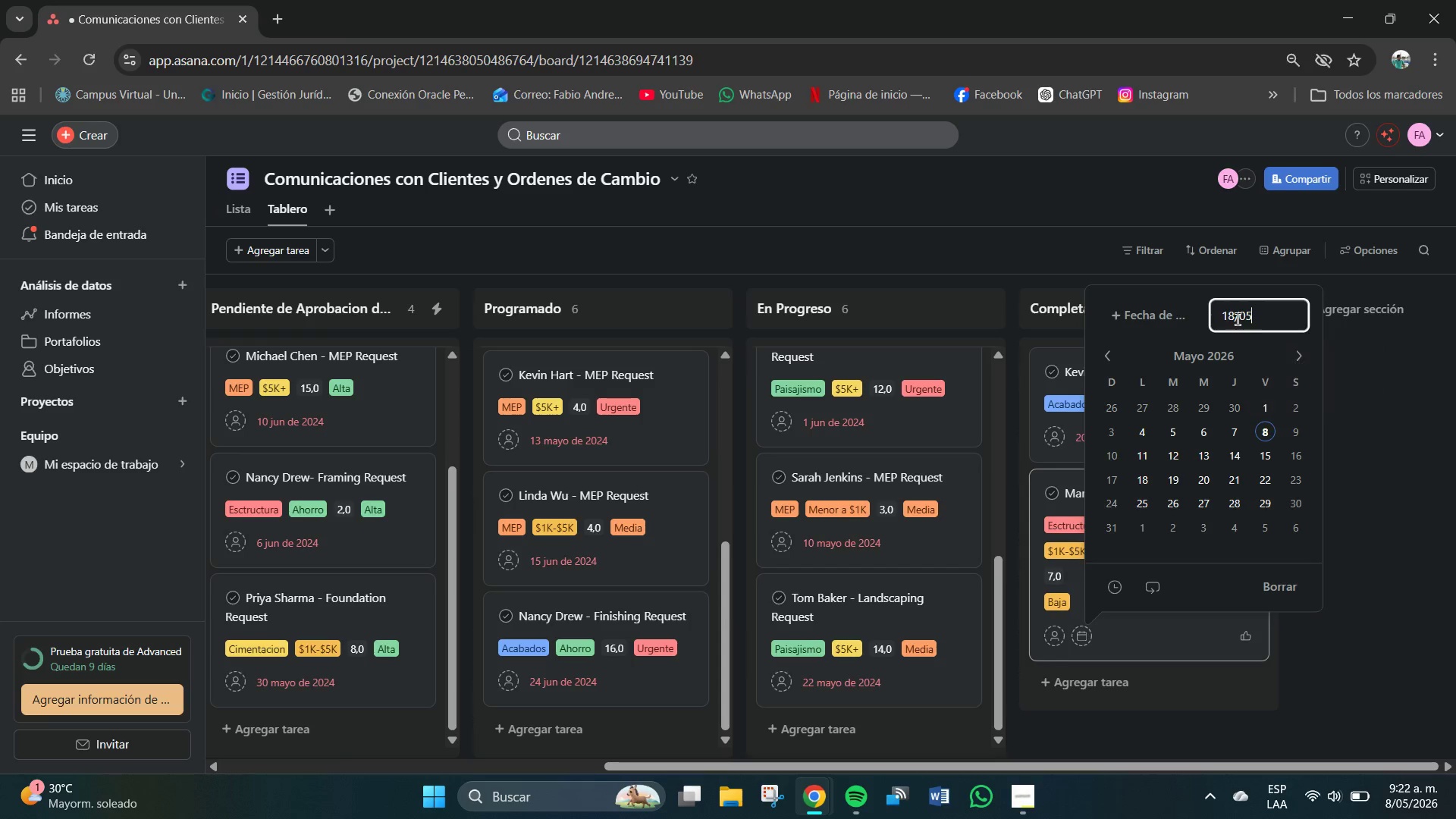 
key(Shift+7)
 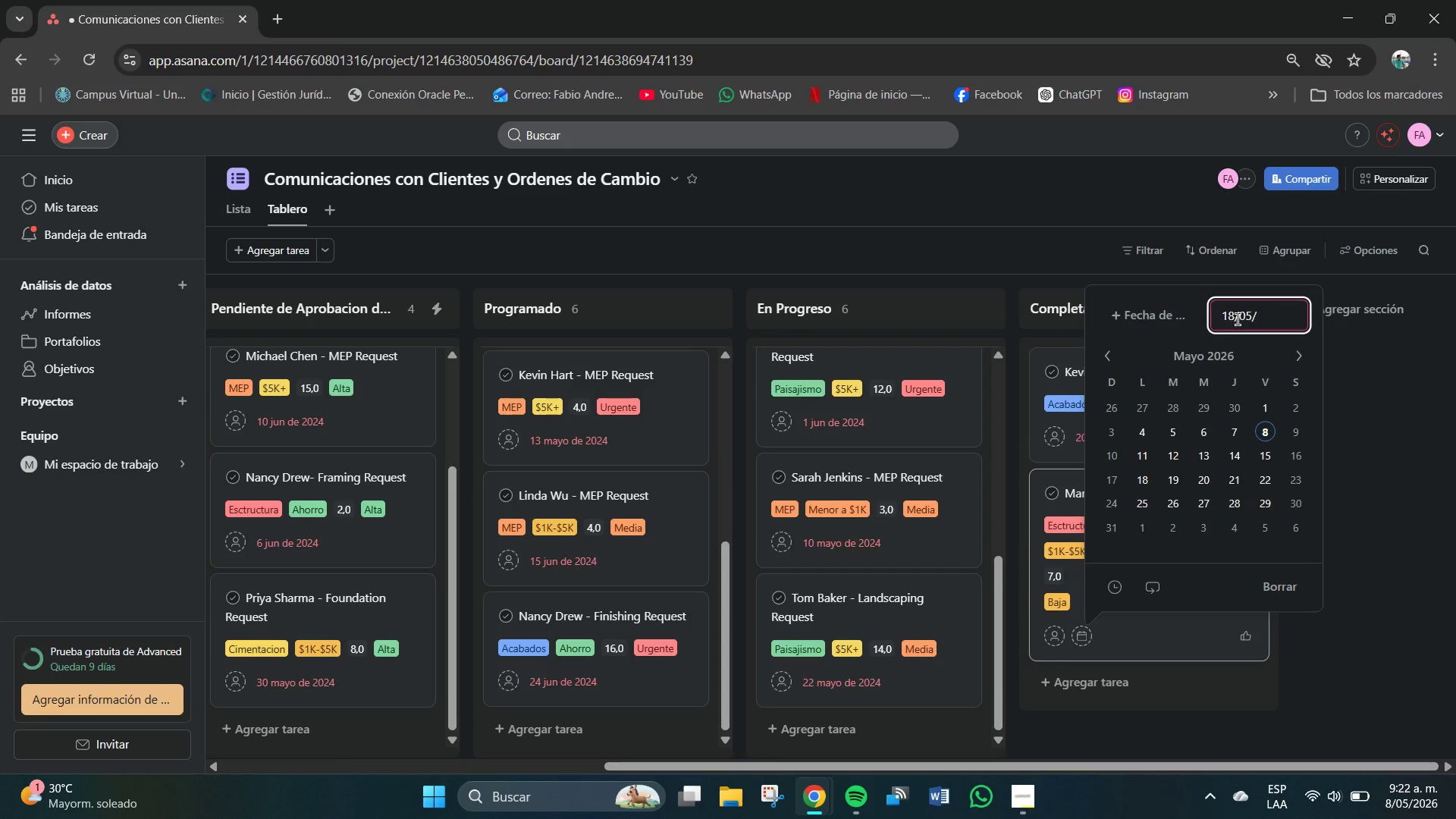 
key(Numpad2)
 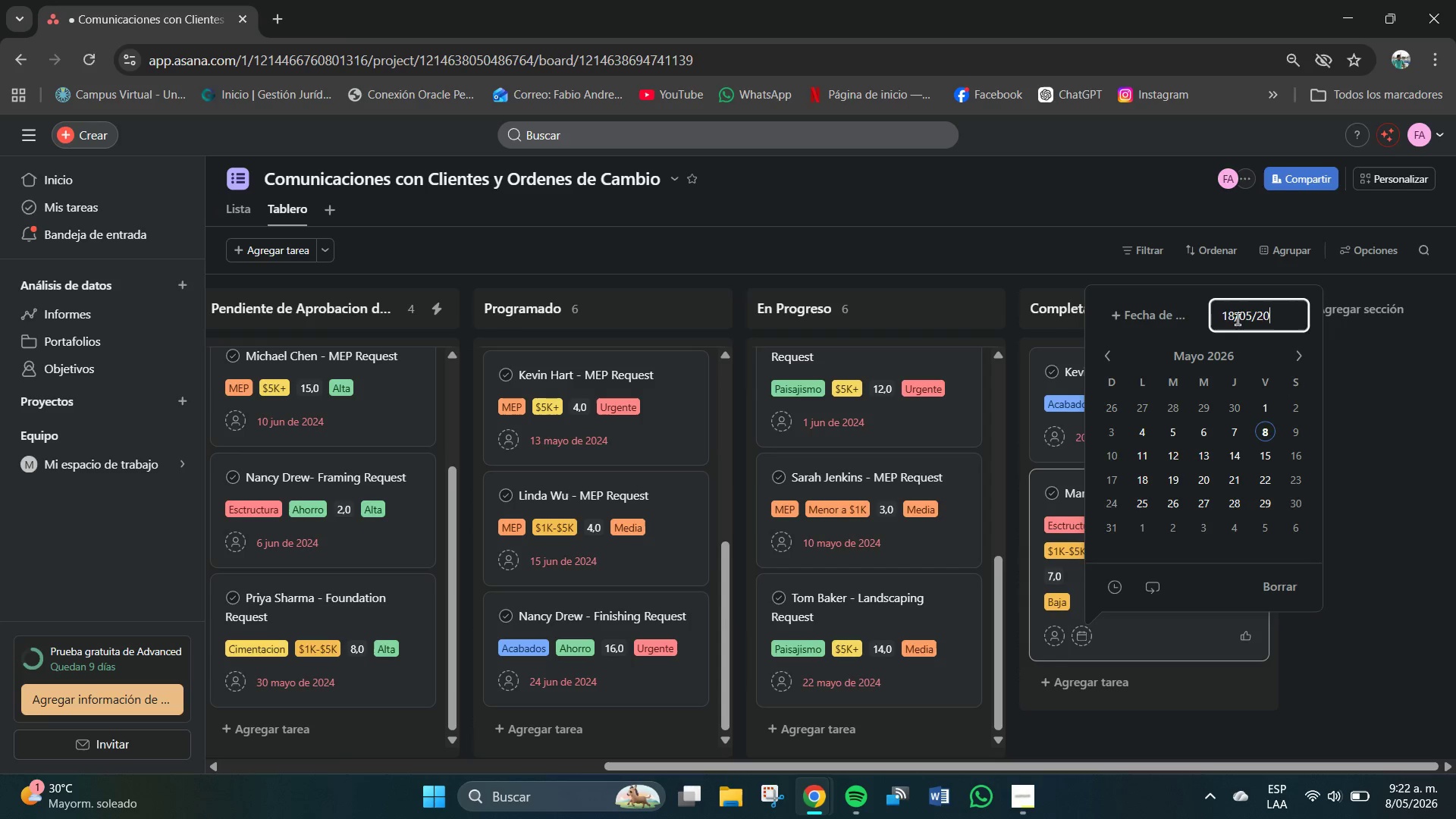 
key(Numpad0)
 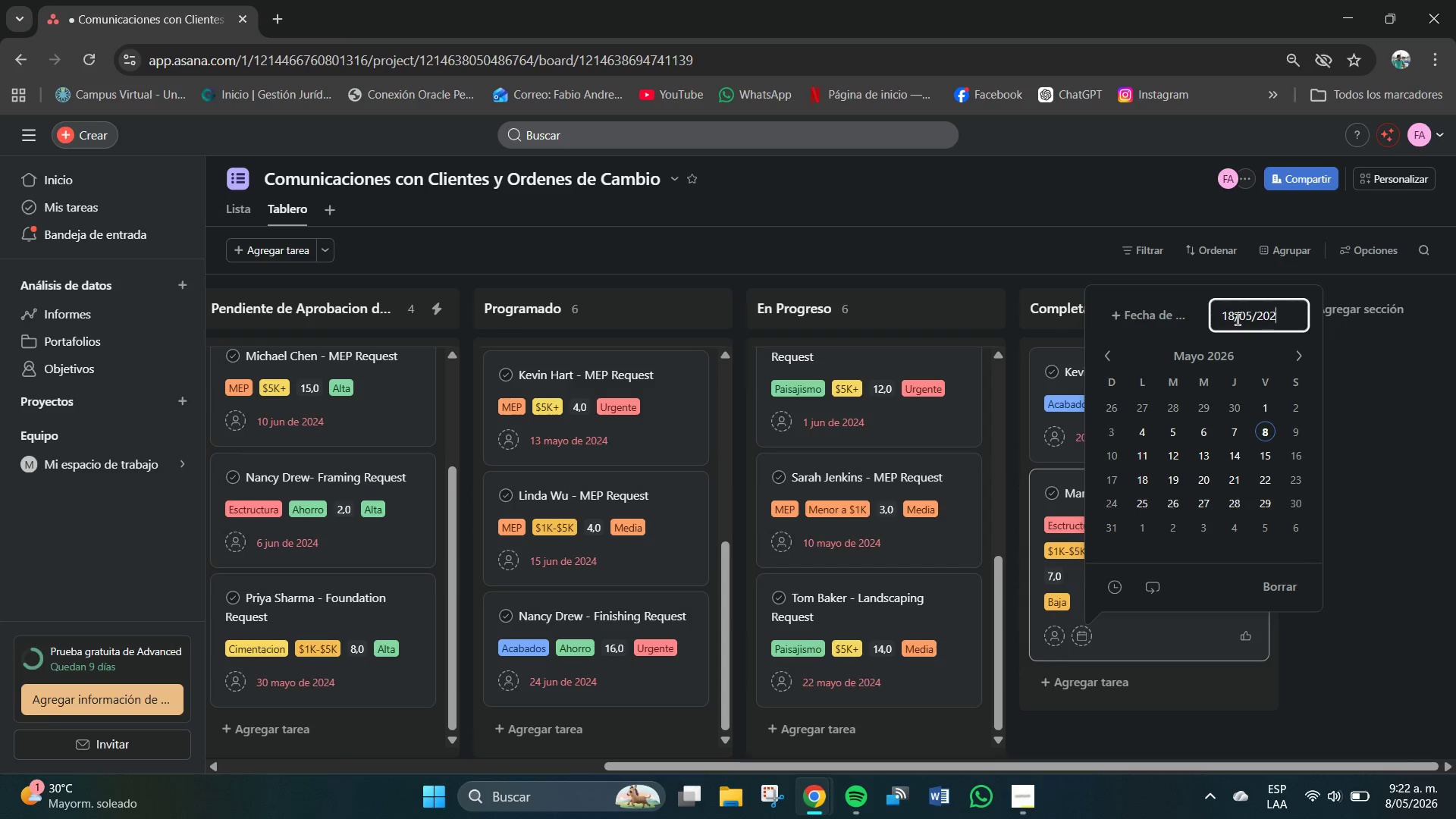 
key(Numpad2)
 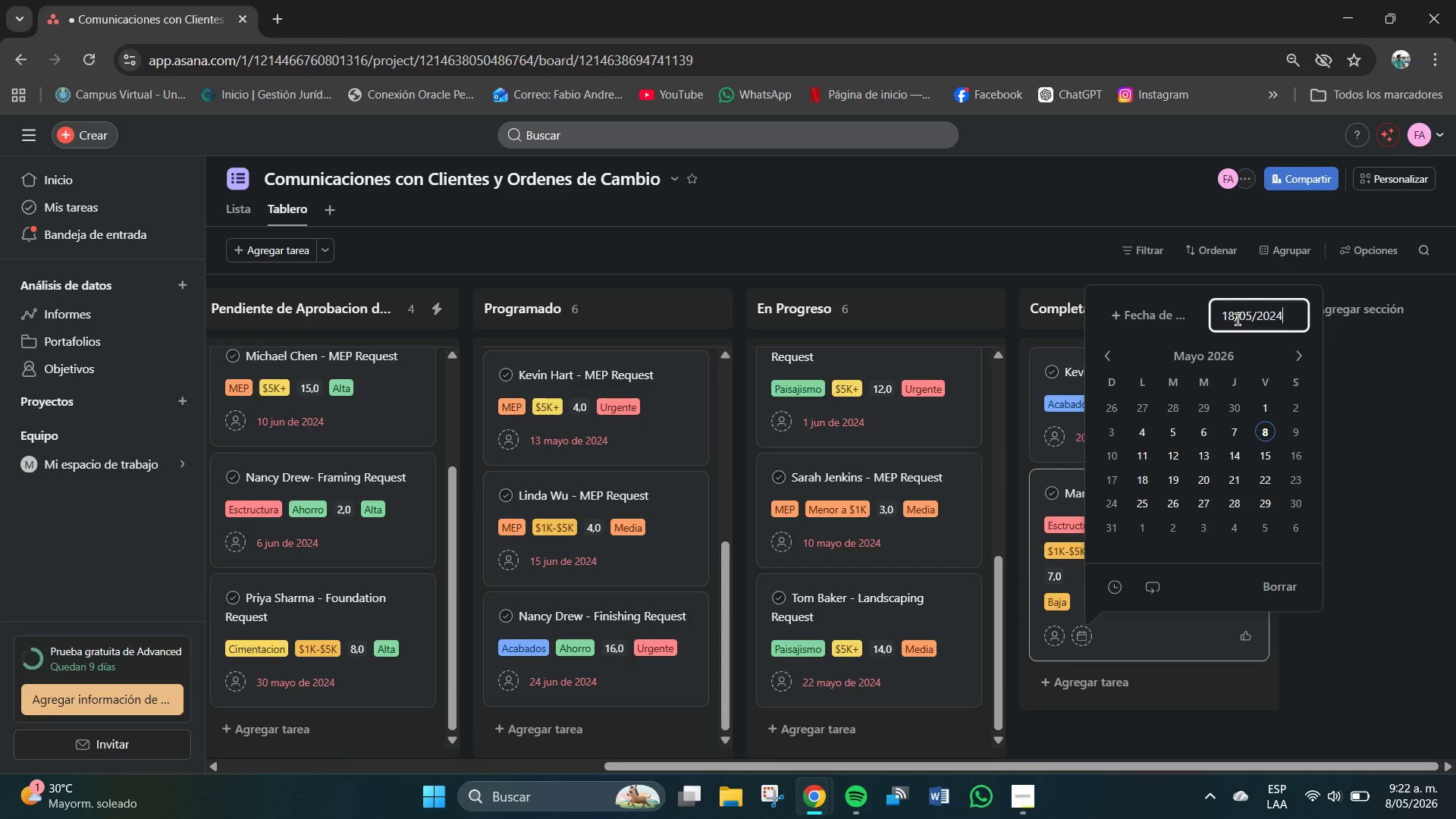 
key(Numpad4)
 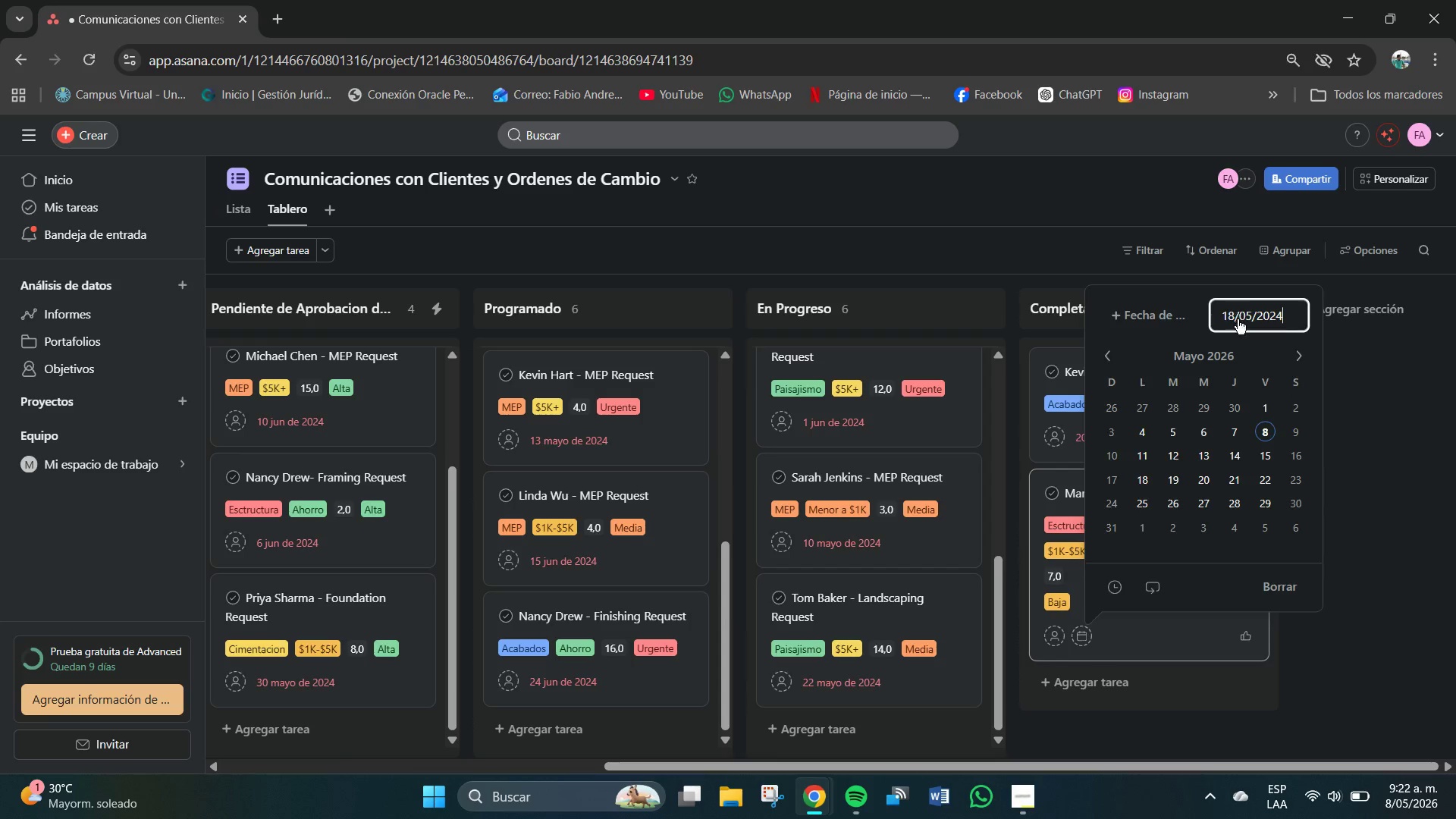 
key(NumpadEnter)
 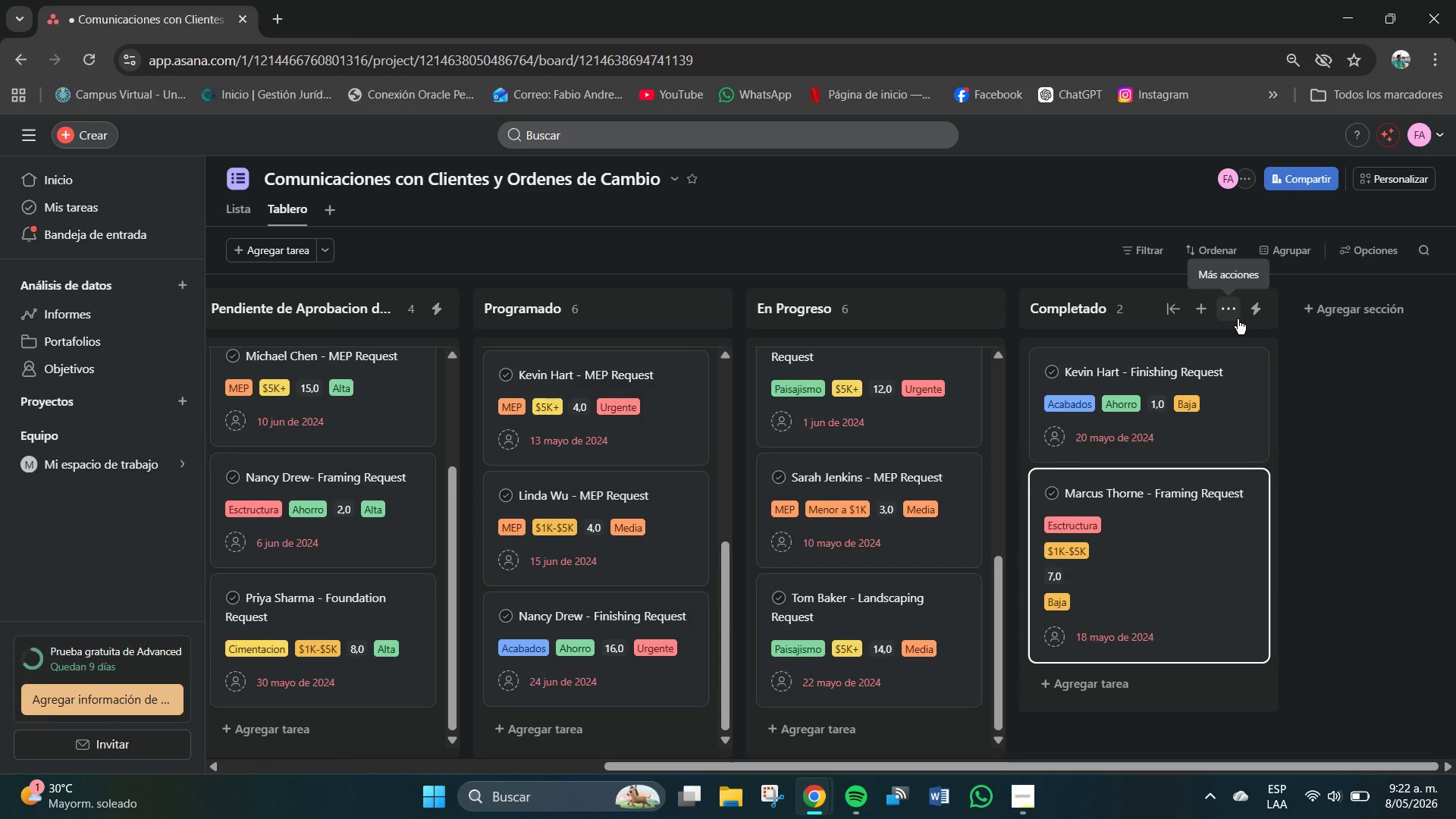 
scroll: coordinate [1303, 669], scroll_direction: down, amount: 4.0
 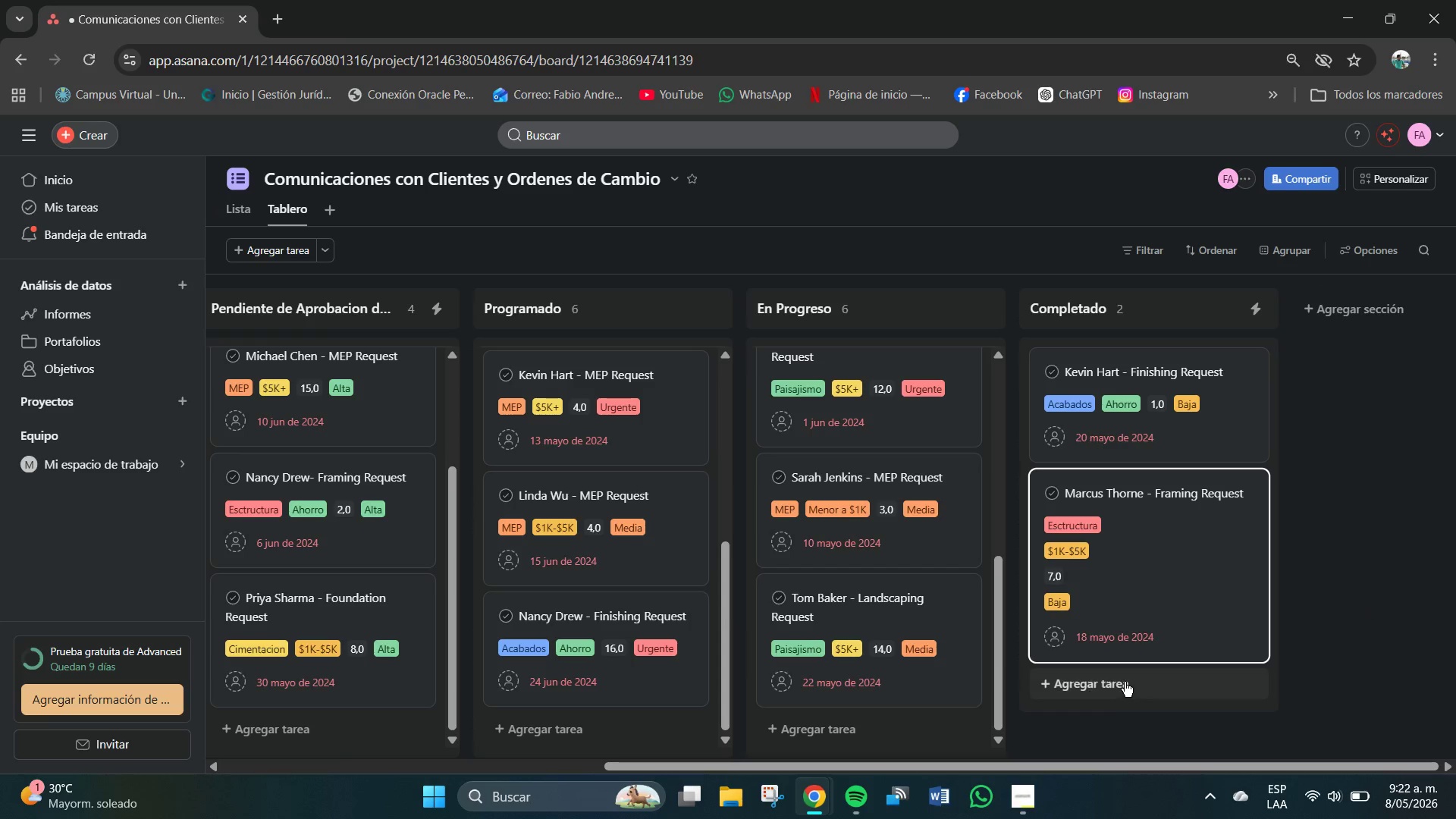 
left_click([1125, 682])
 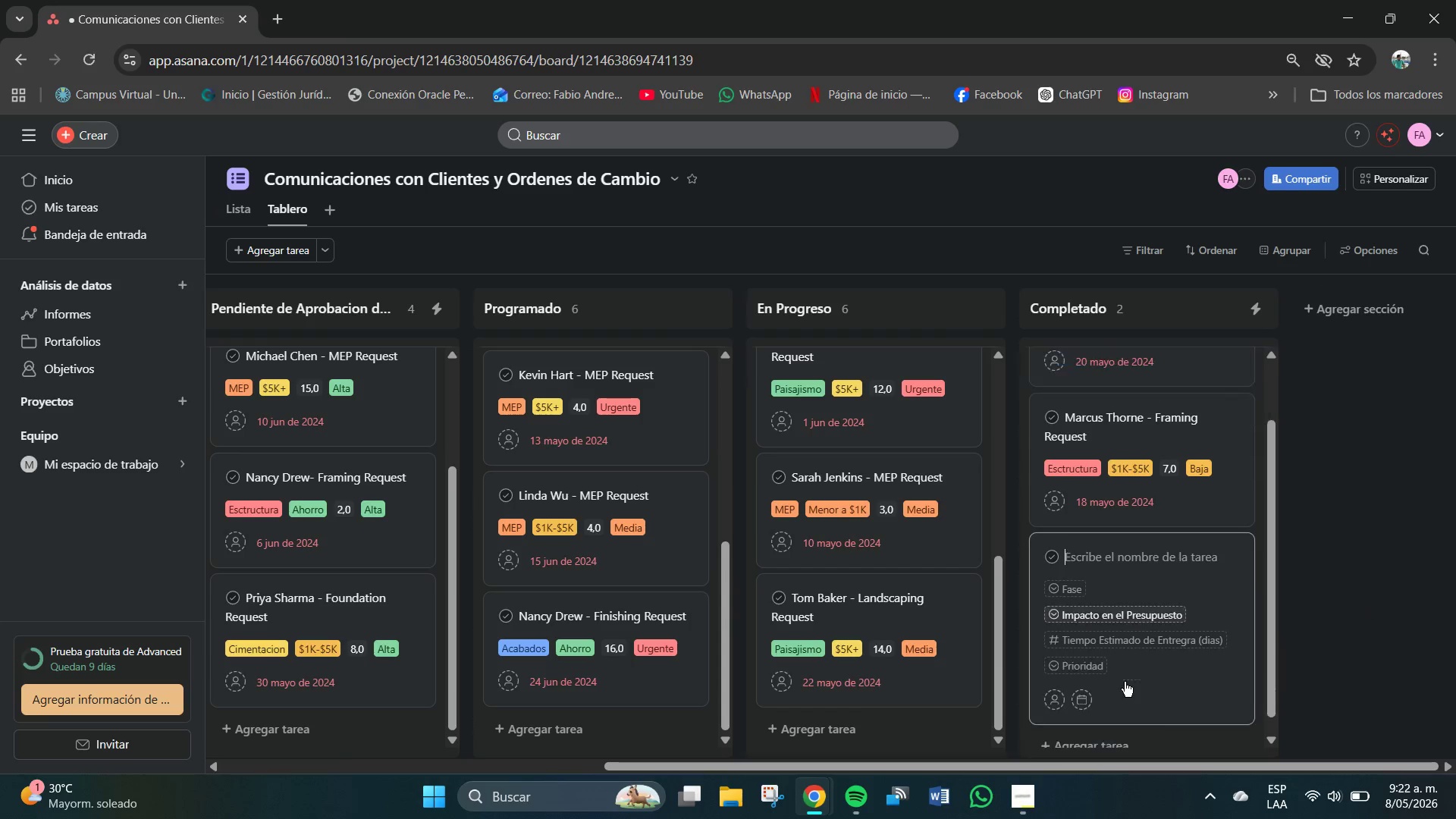 
scroll: coordinate [1125, 682], scroll_direction: down, amount: 1.0
 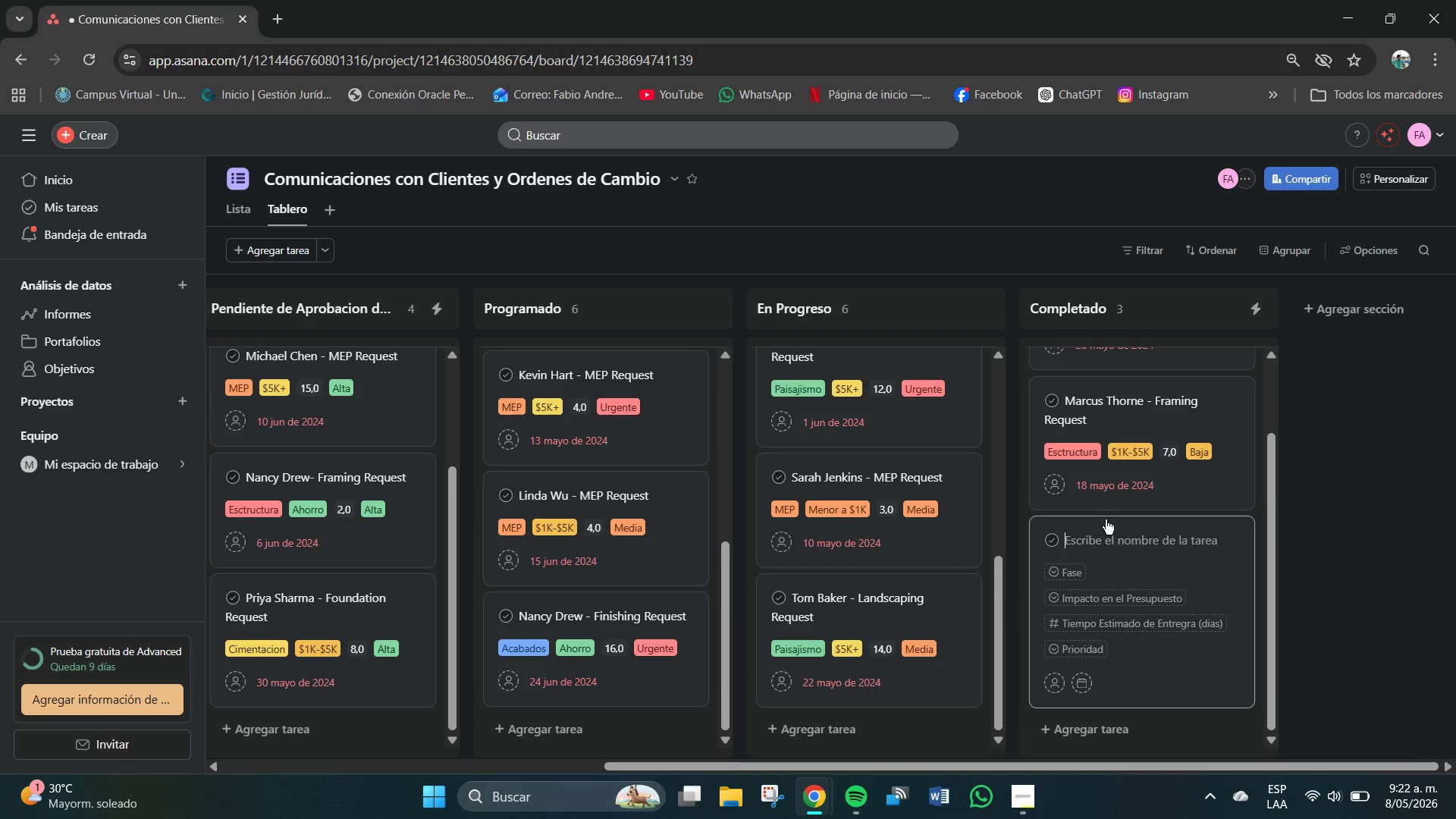 
left_click([1133, 533])
 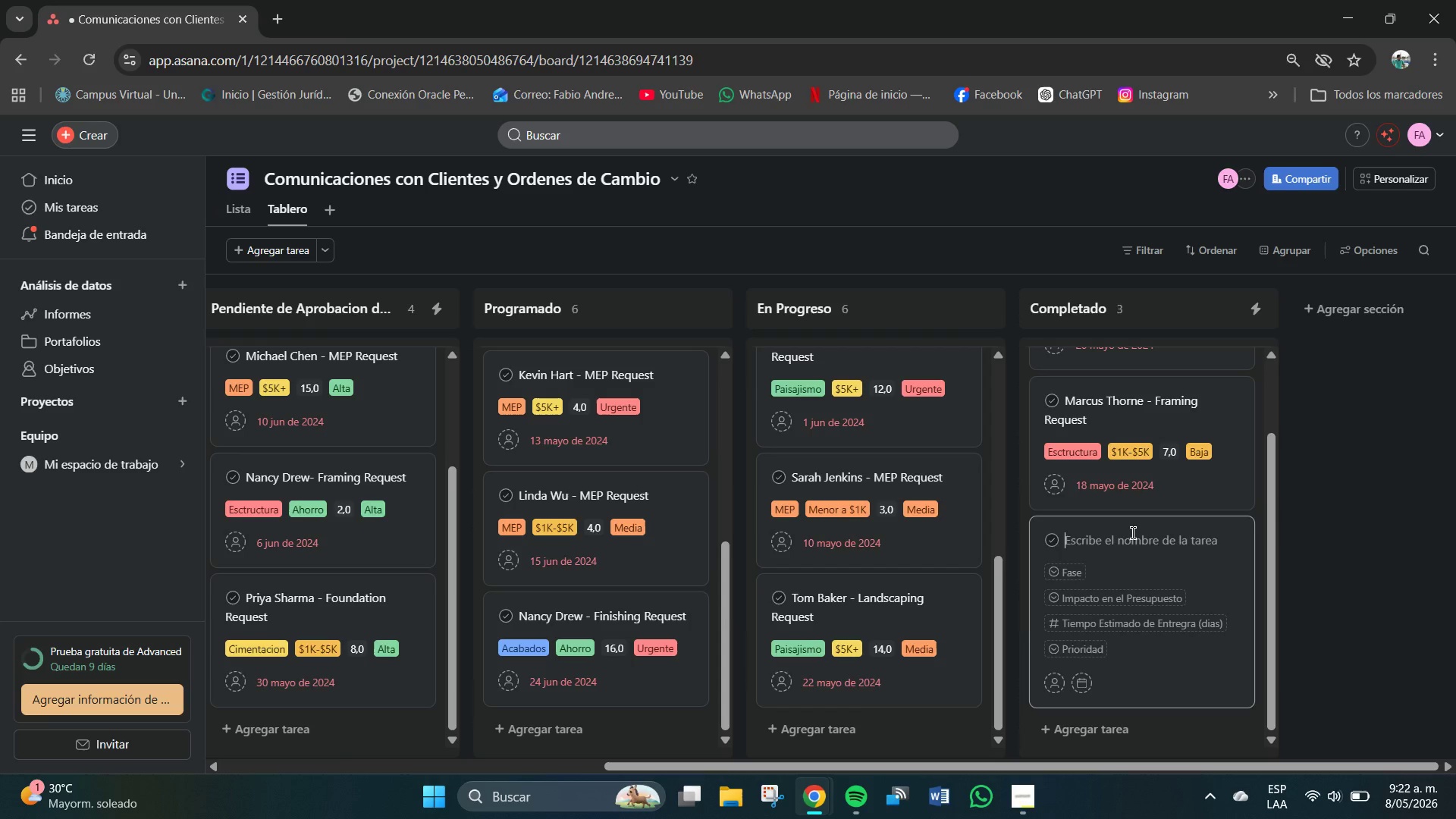 
type(MAR)
key(Backspace)
key(Backspace)
type(arcus Thorne - Finishi)
 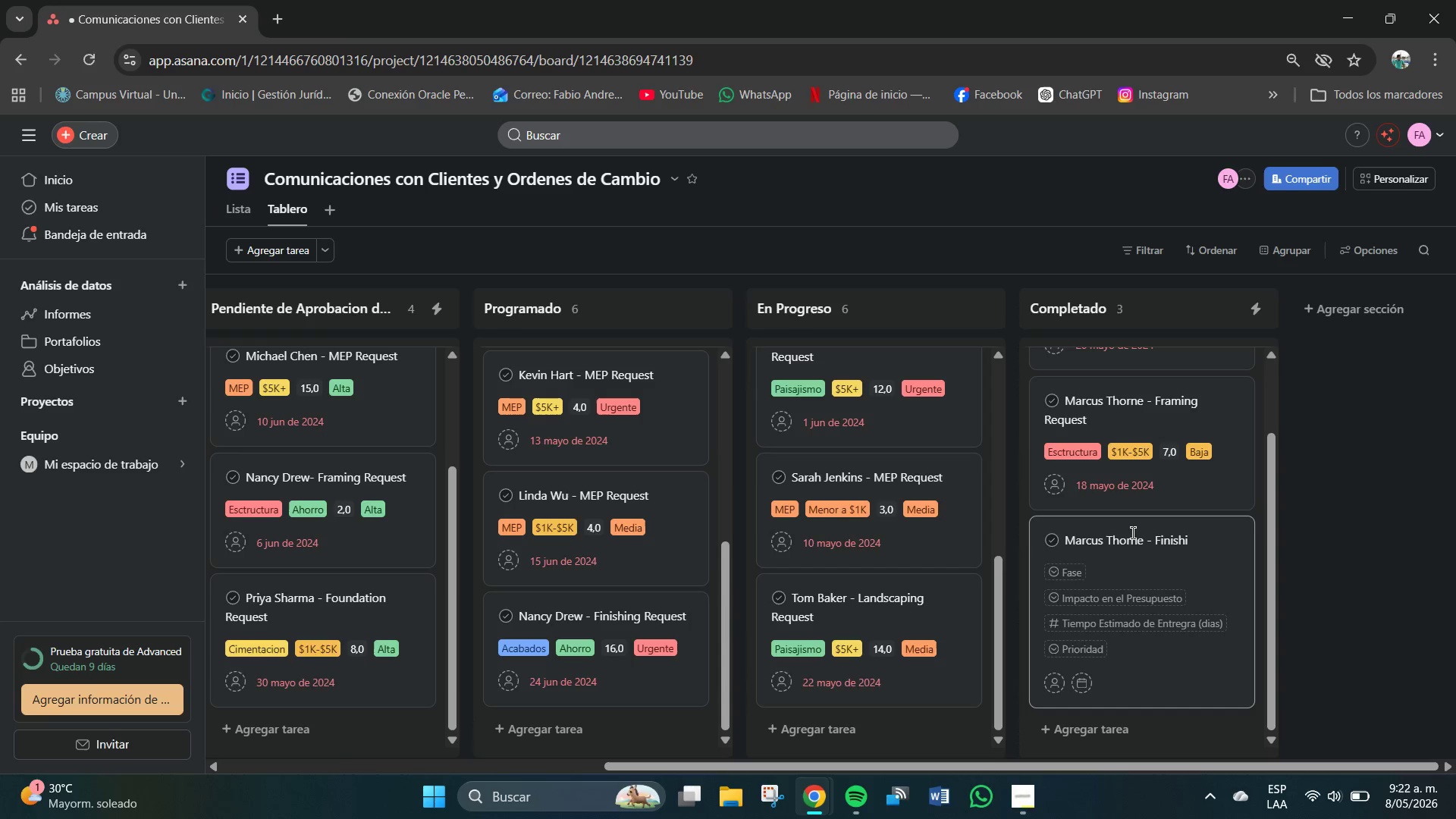 
type(ng Requesr)
key(Backspace)
key(Backspace)
type(t)
key(Backspace)
type(st)
 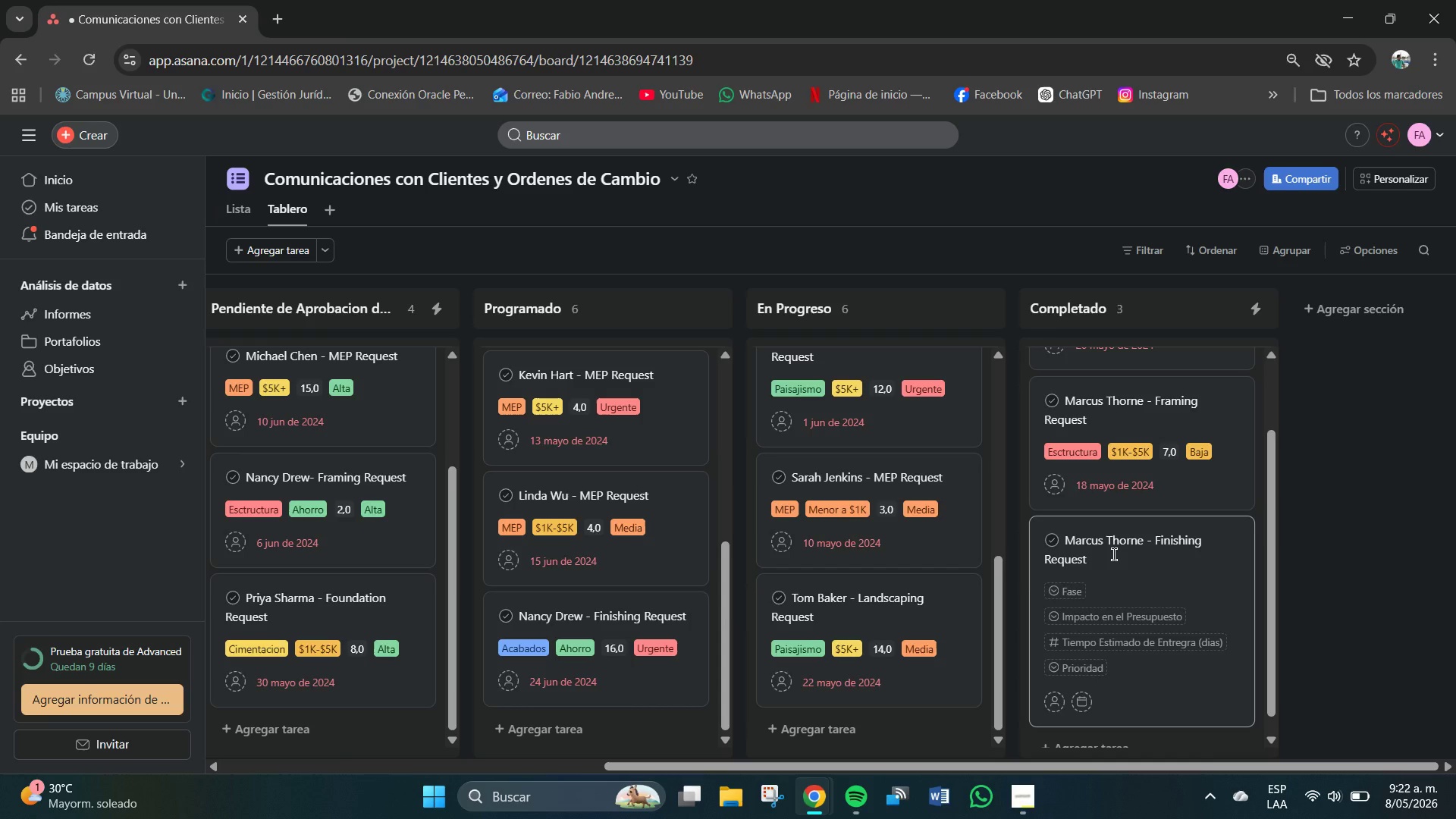 
left_click([1080, 590])
 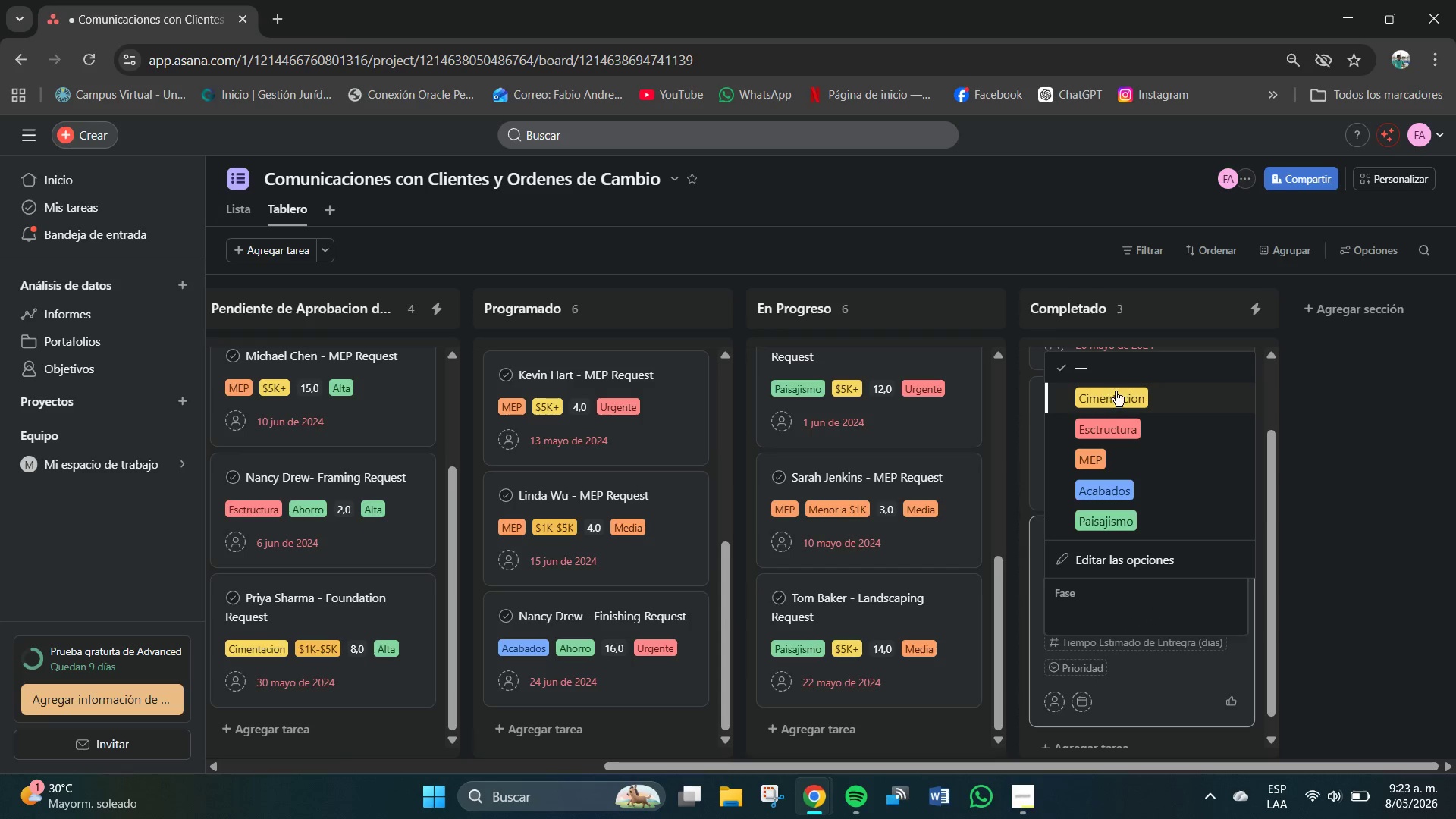 
left_click([1118, 483])
 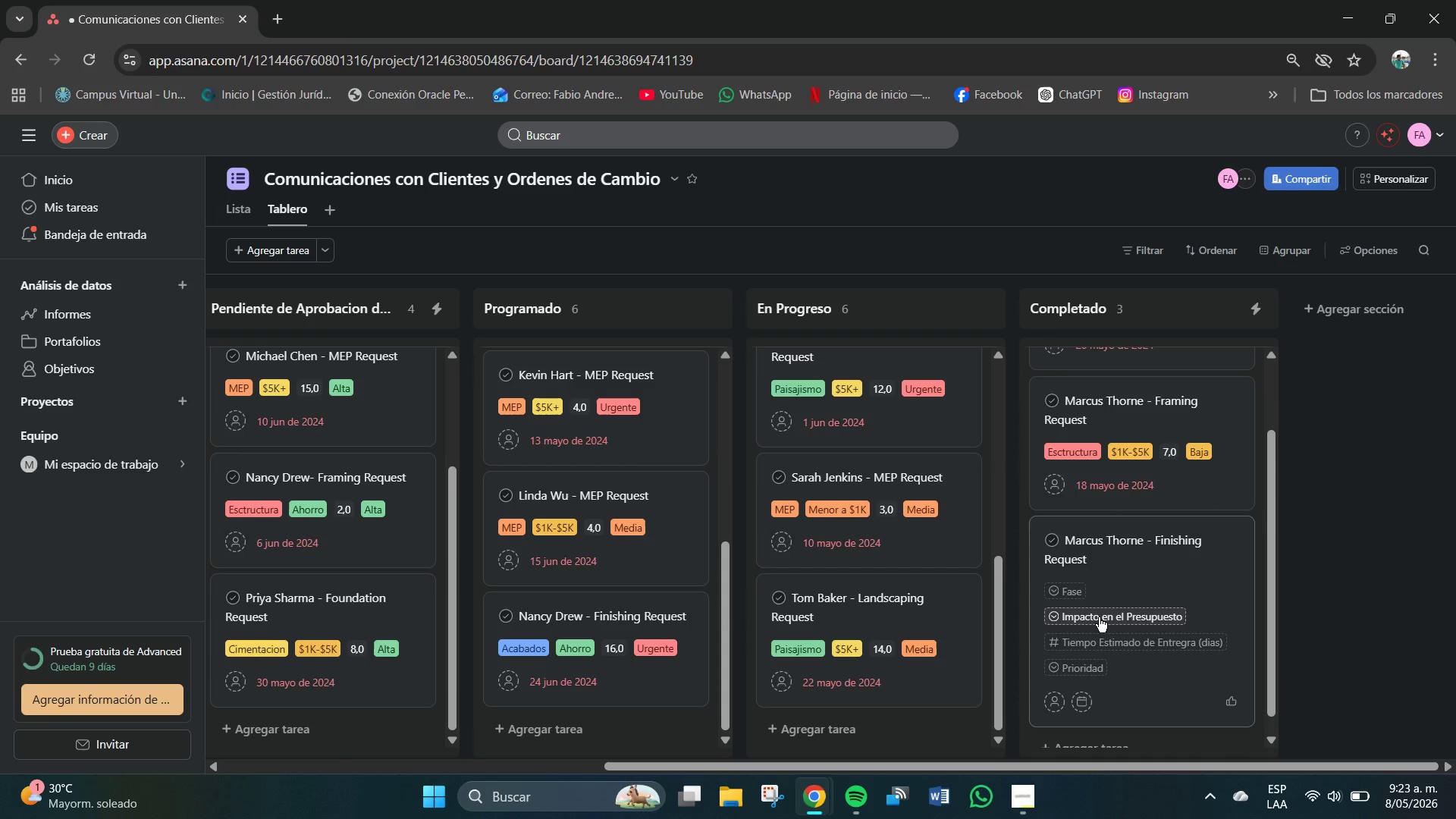 
left_click([1099, 617])
 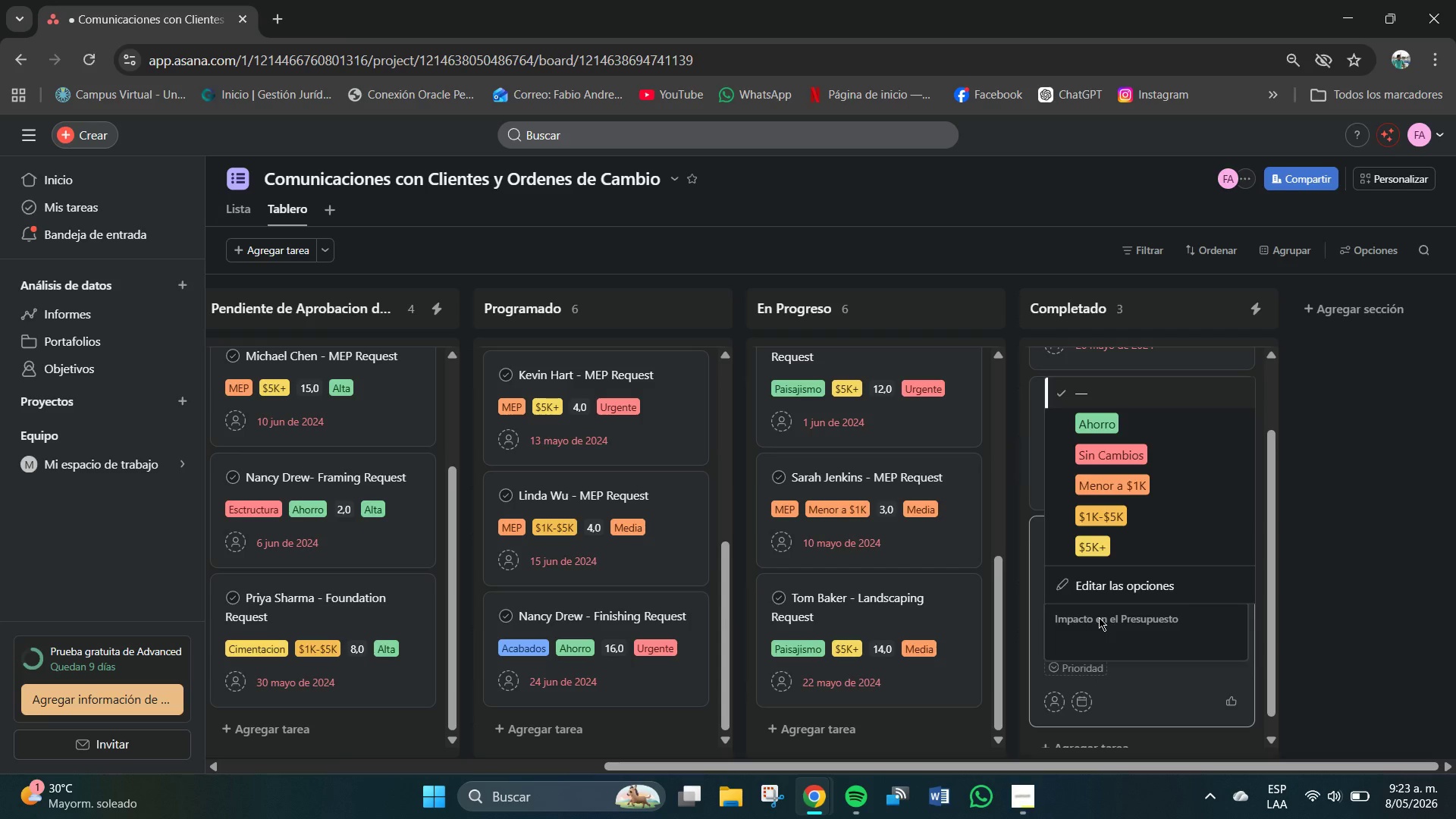 
wait(6.94)
 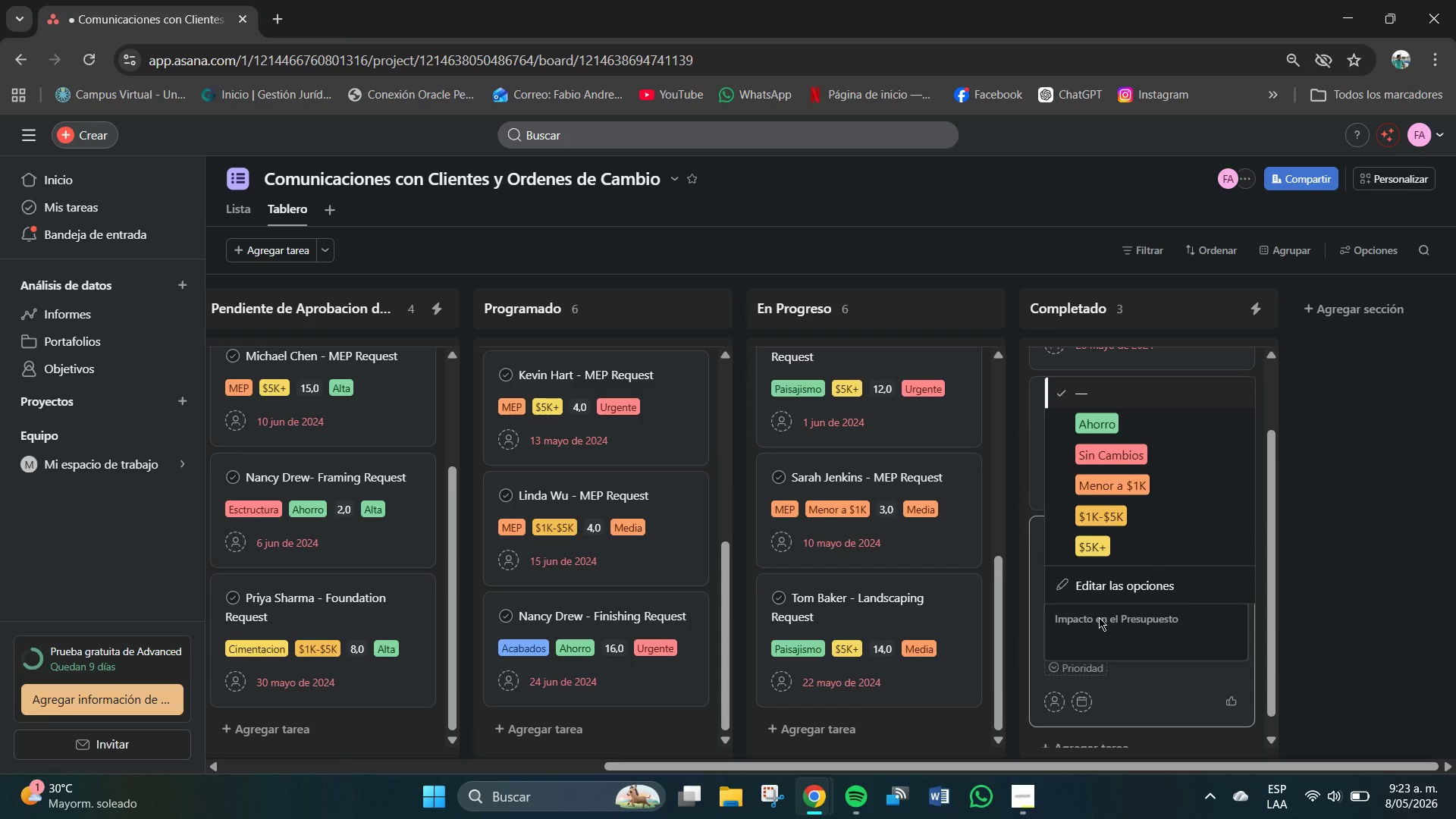 
left_click([1128, 445])
 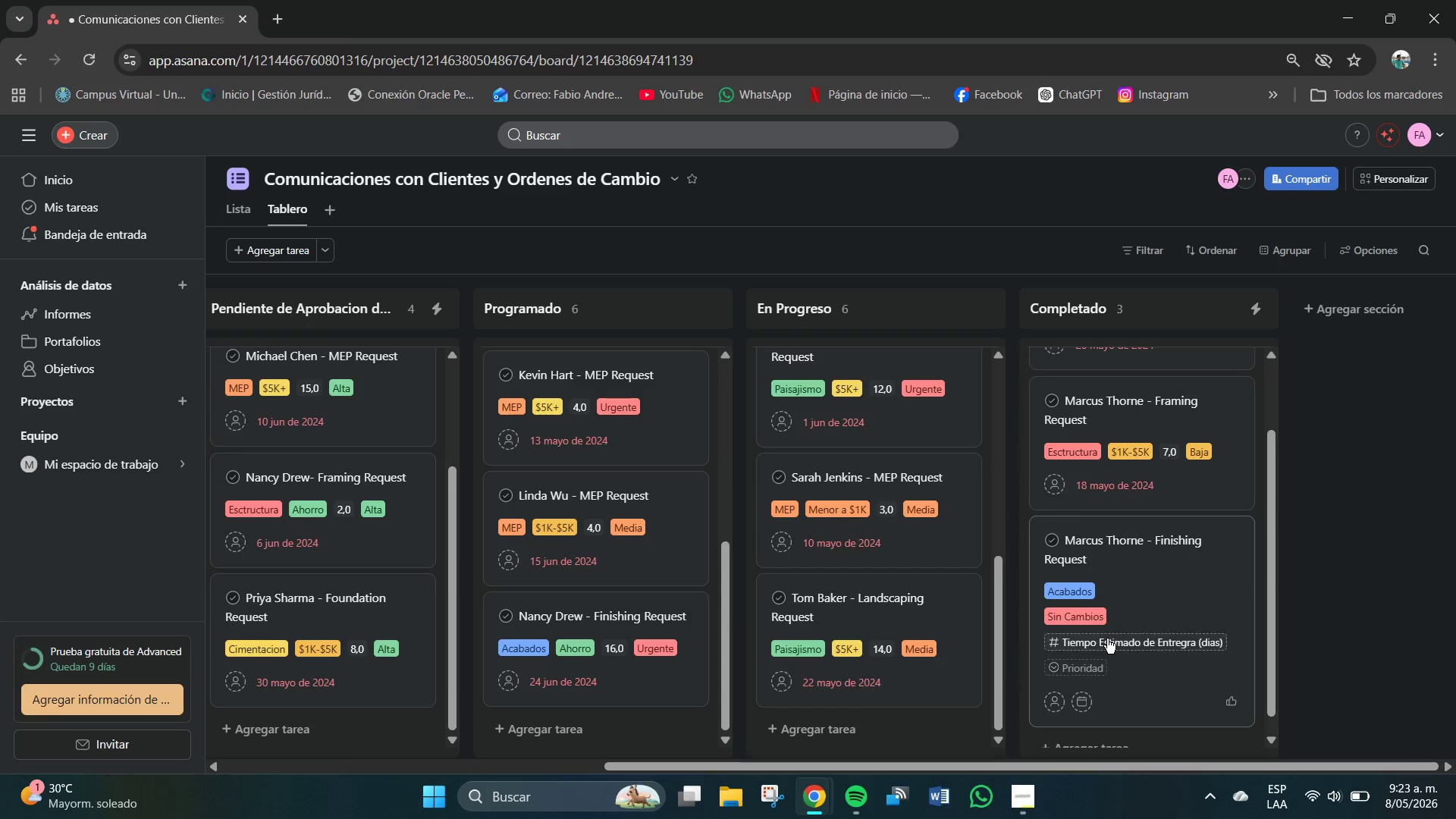 
left_click([1107, 639])
 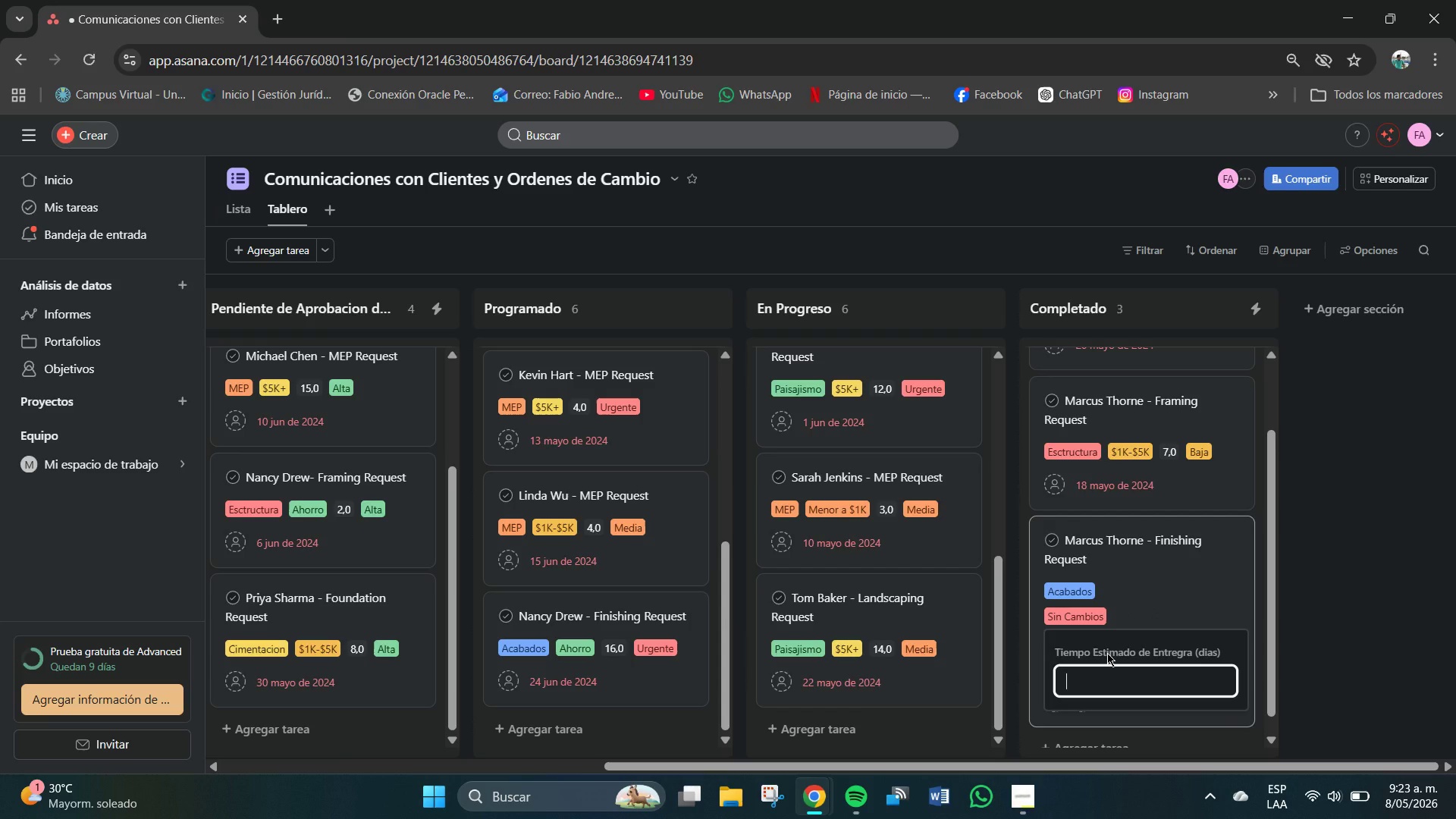 
key(Numpad3)
 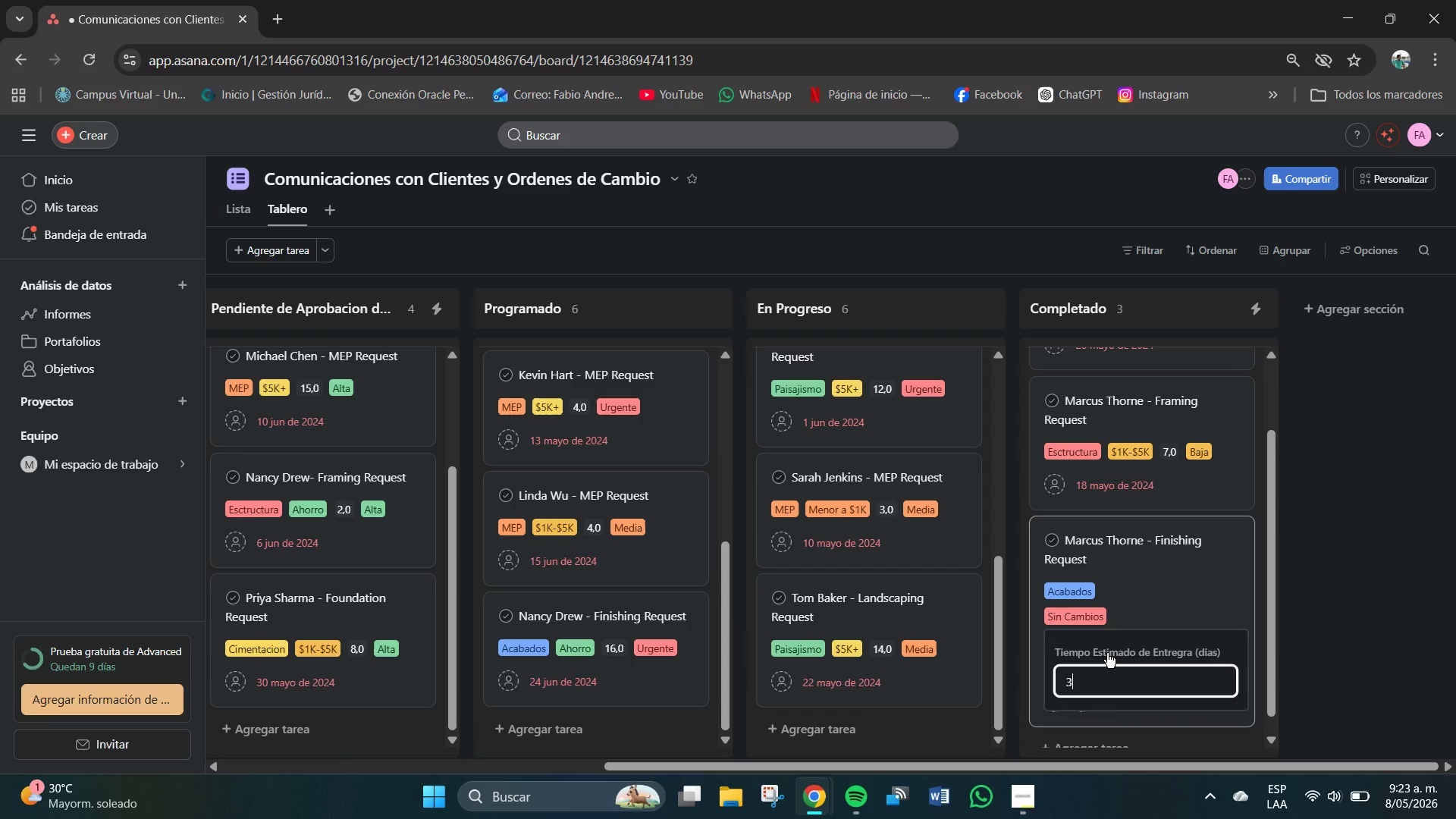 
key(NumpadEnter)
 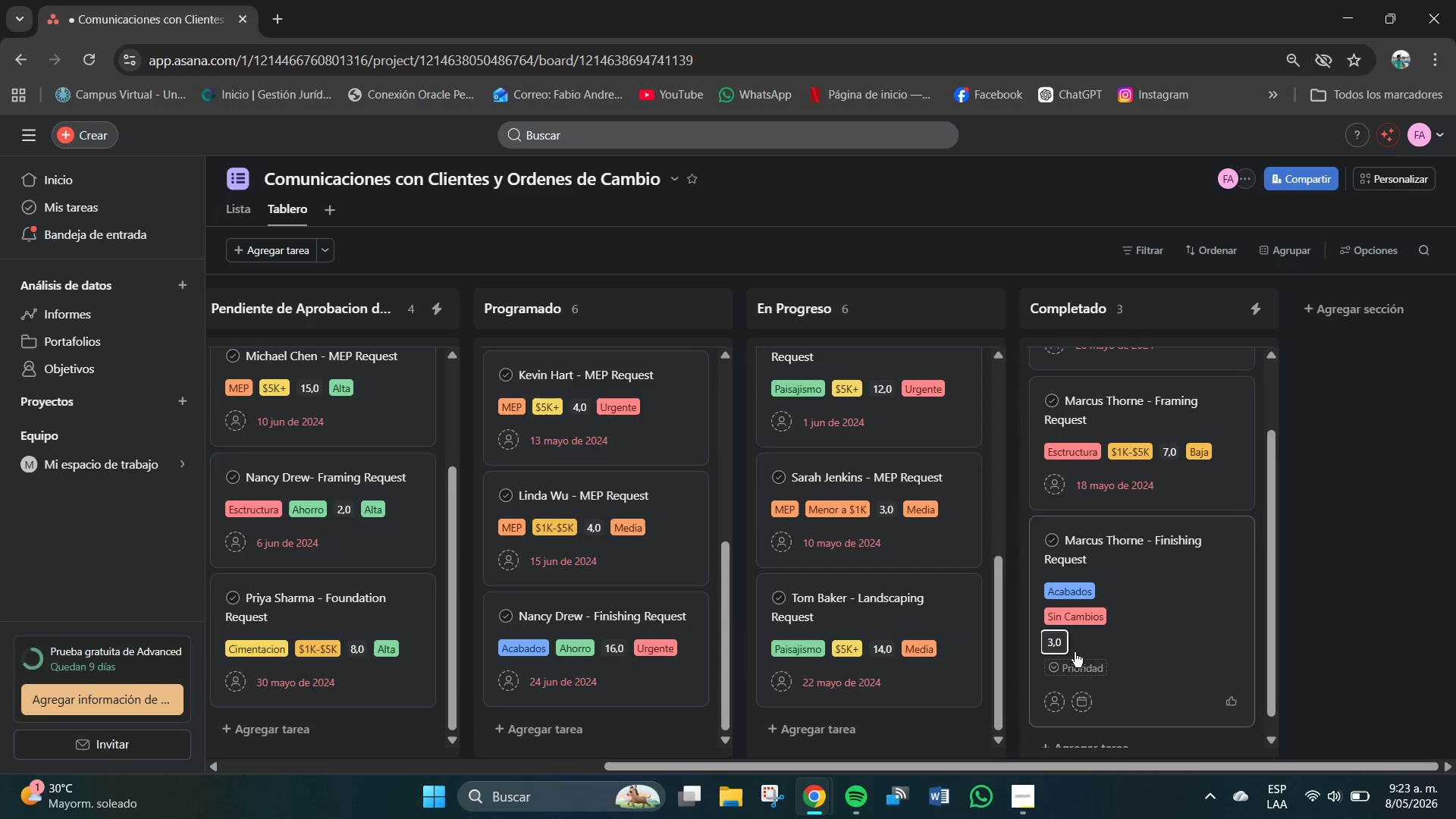 
left_click([1071, 664])
 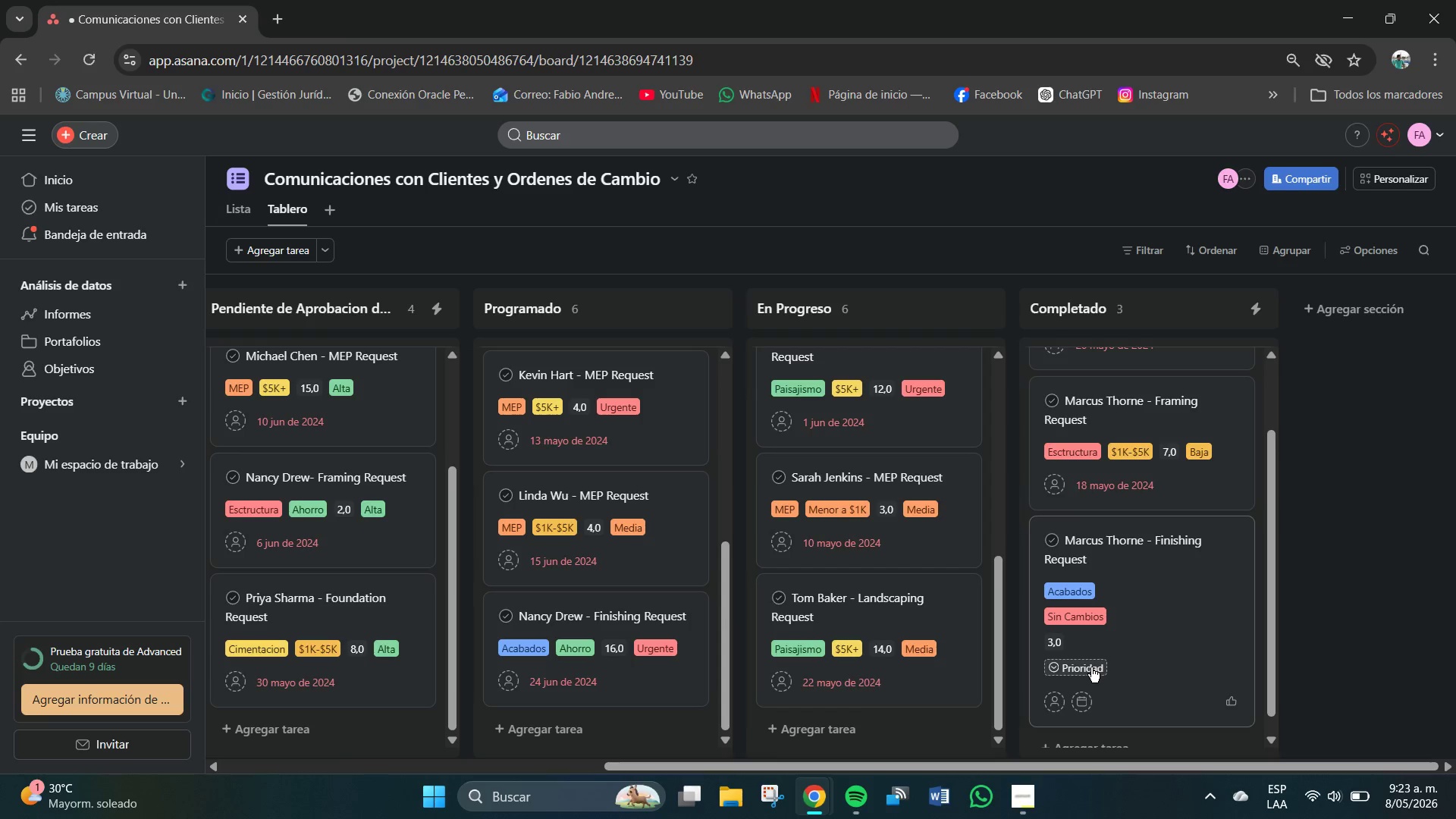 
left_click([1081, 701])
 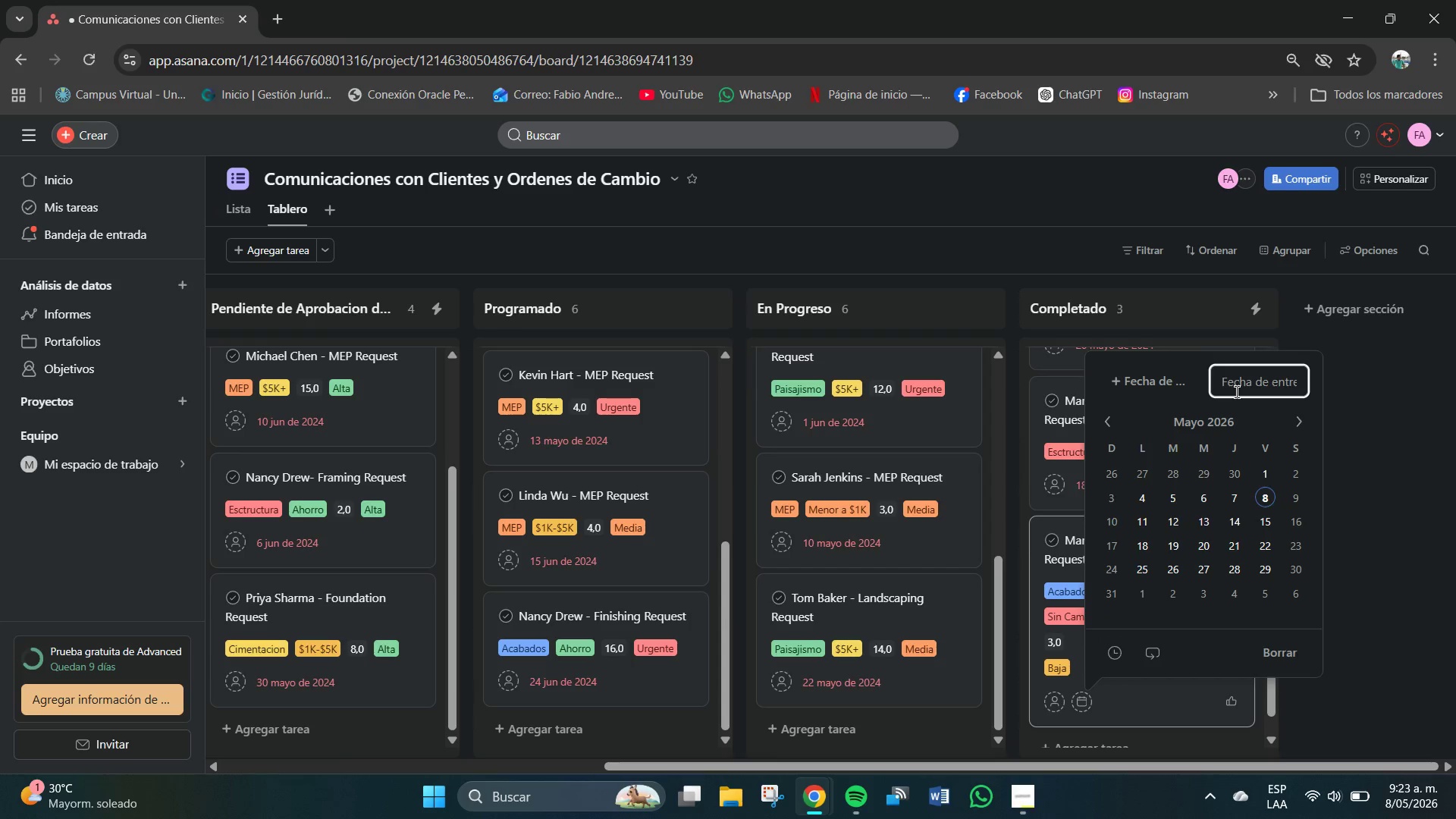 
left_click([1238, 392])
 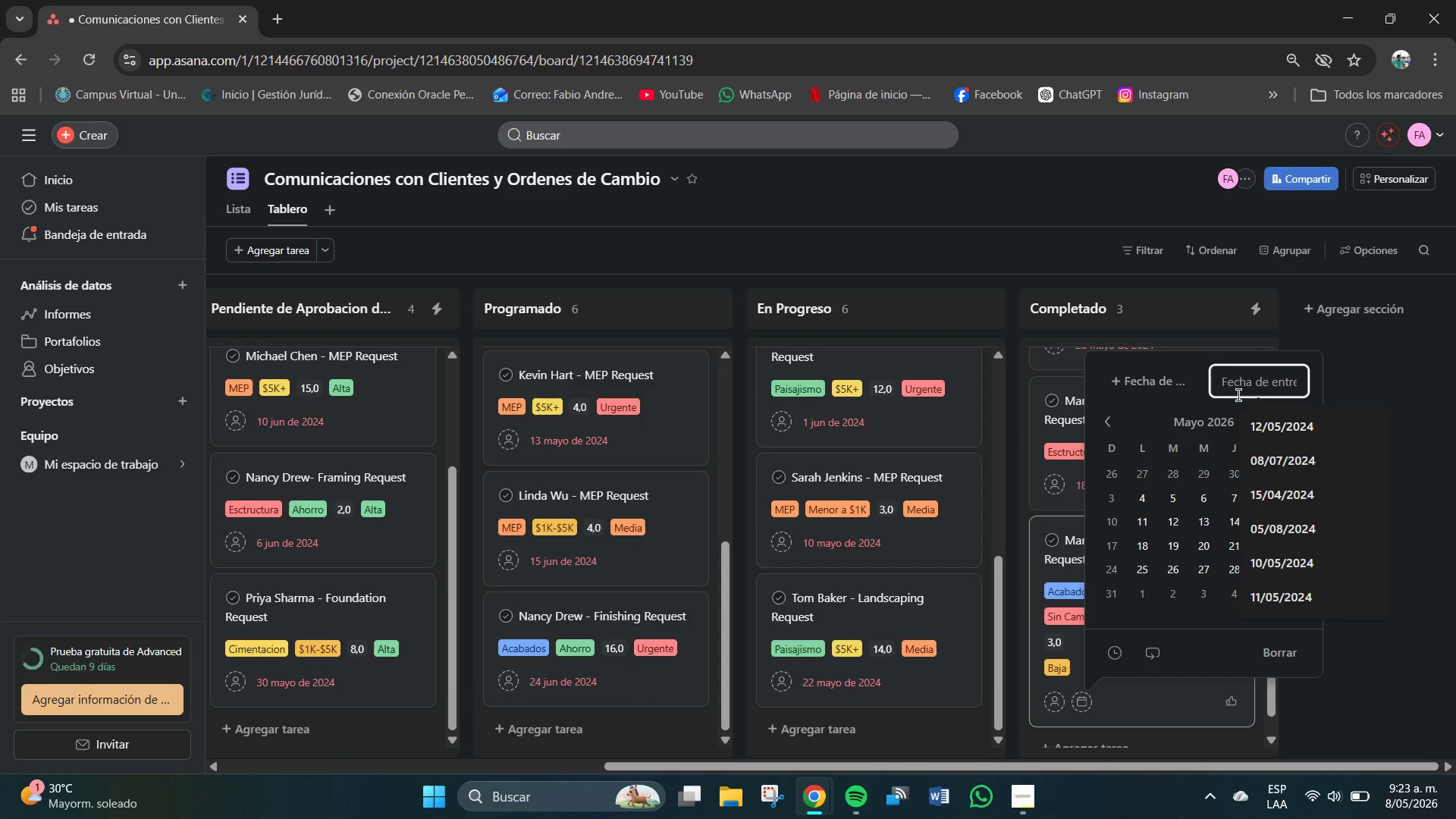 
key(Numpad1)
 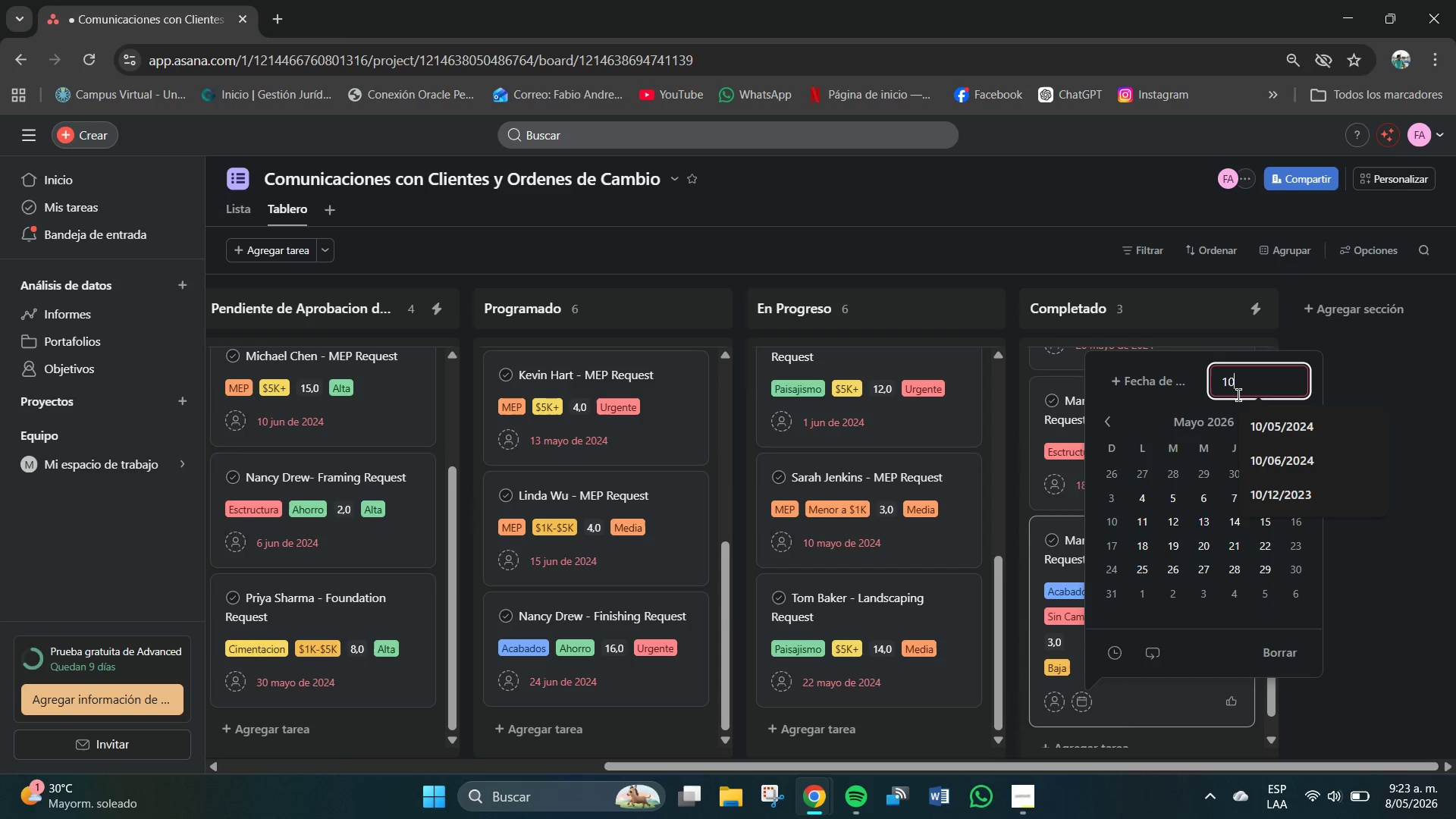 
key(Numpad0)
 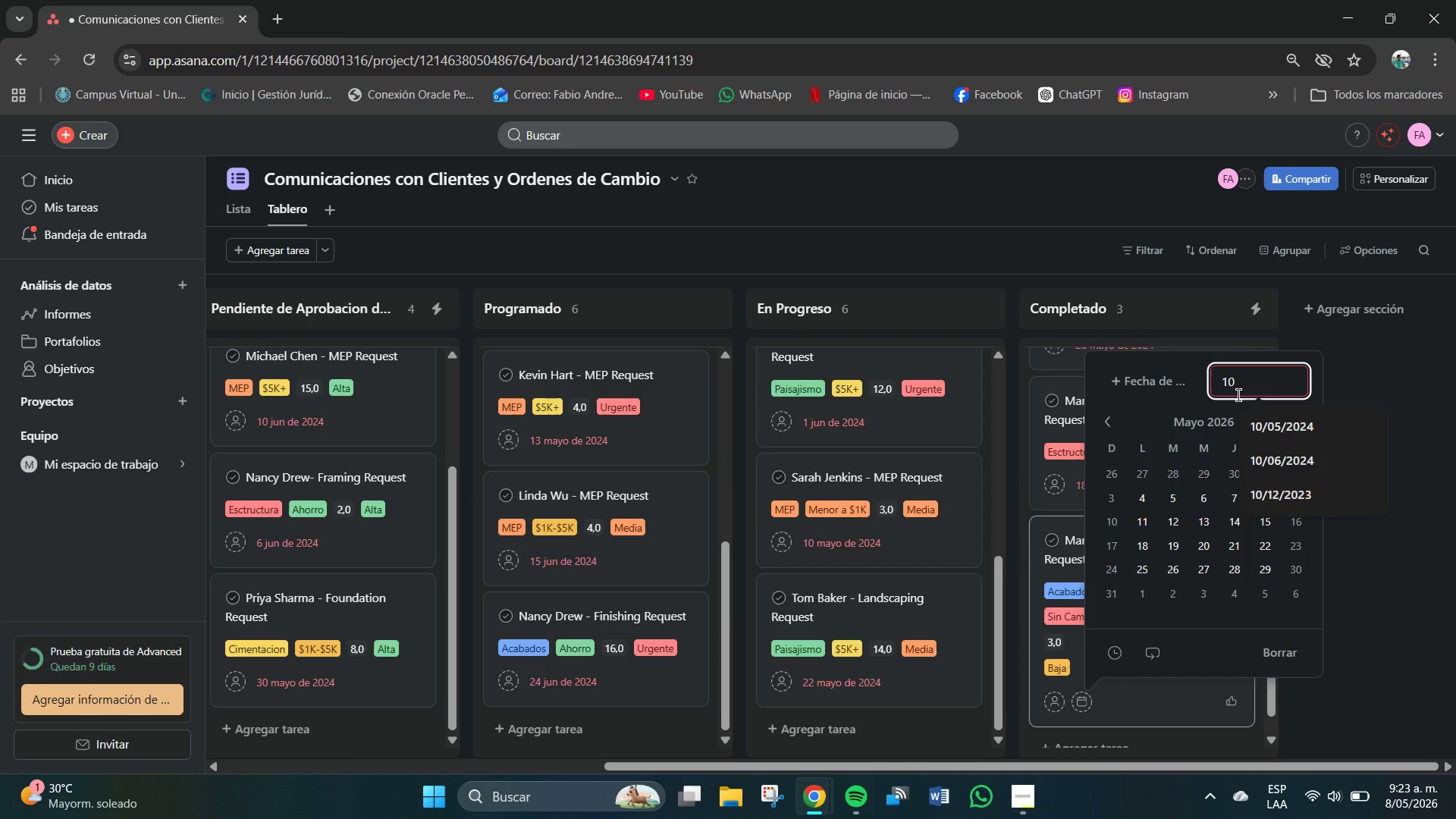 
key(Shift+7)
 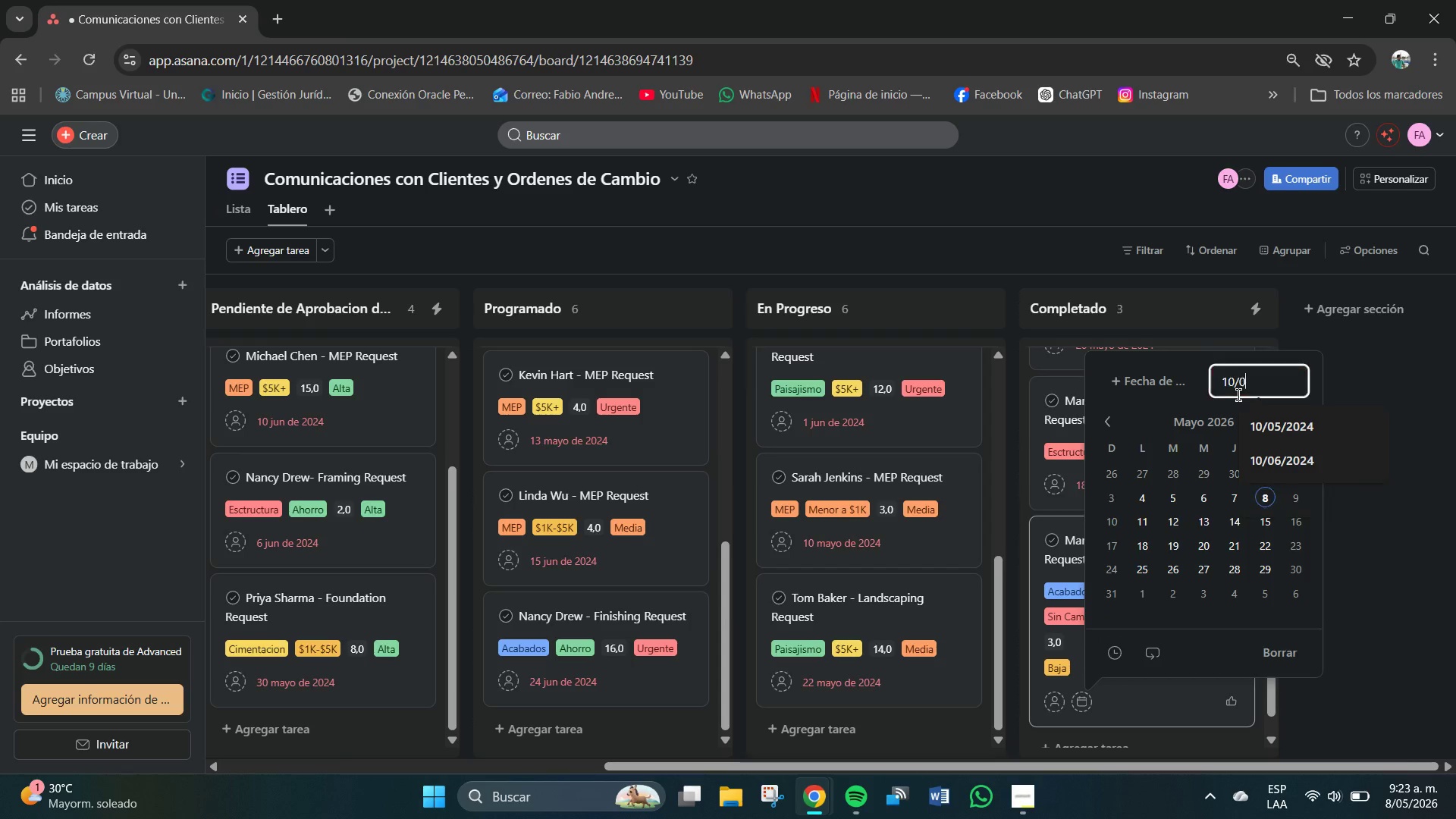 
key(Numpad0)
 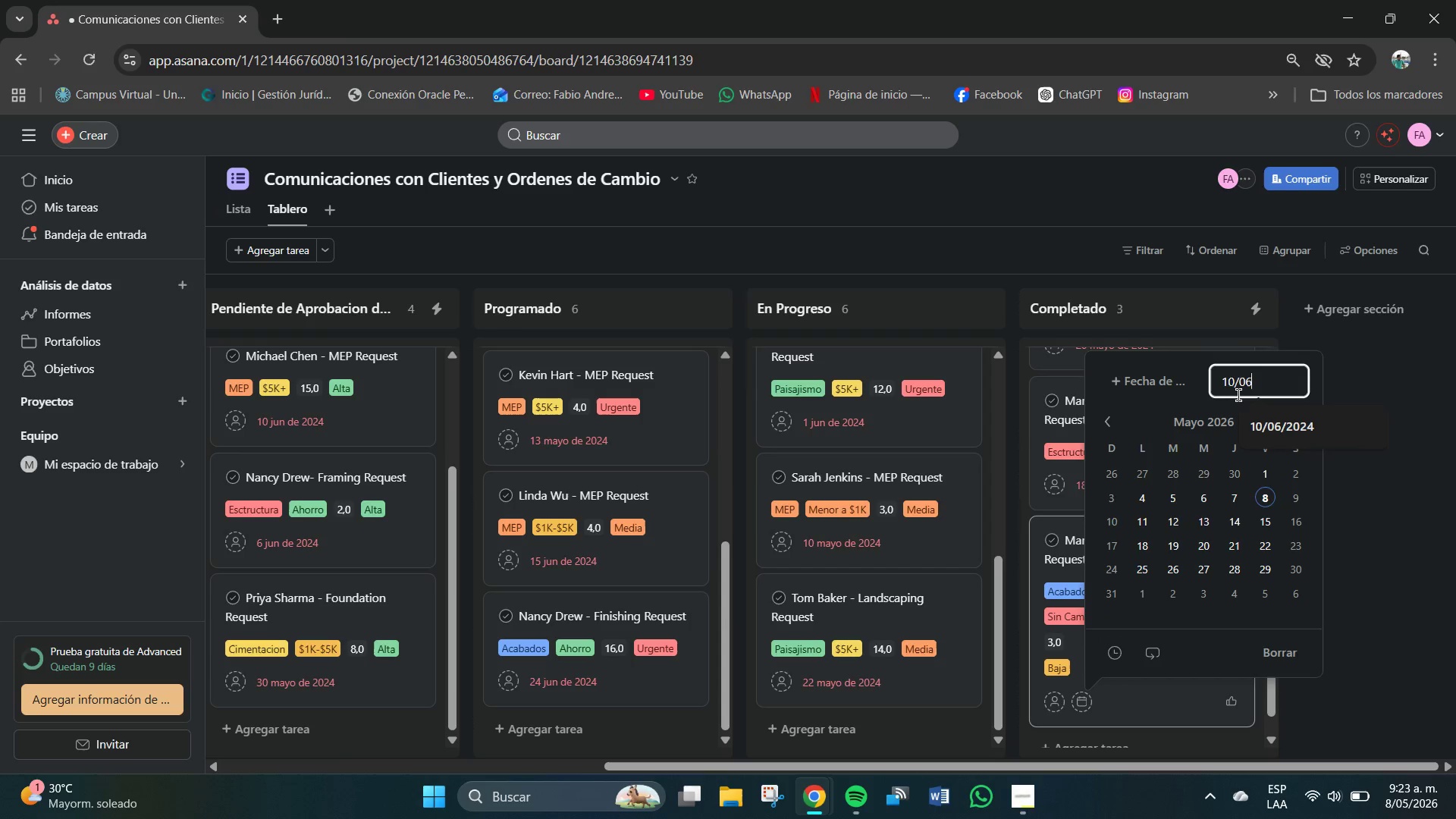 
key(Numpad6)
 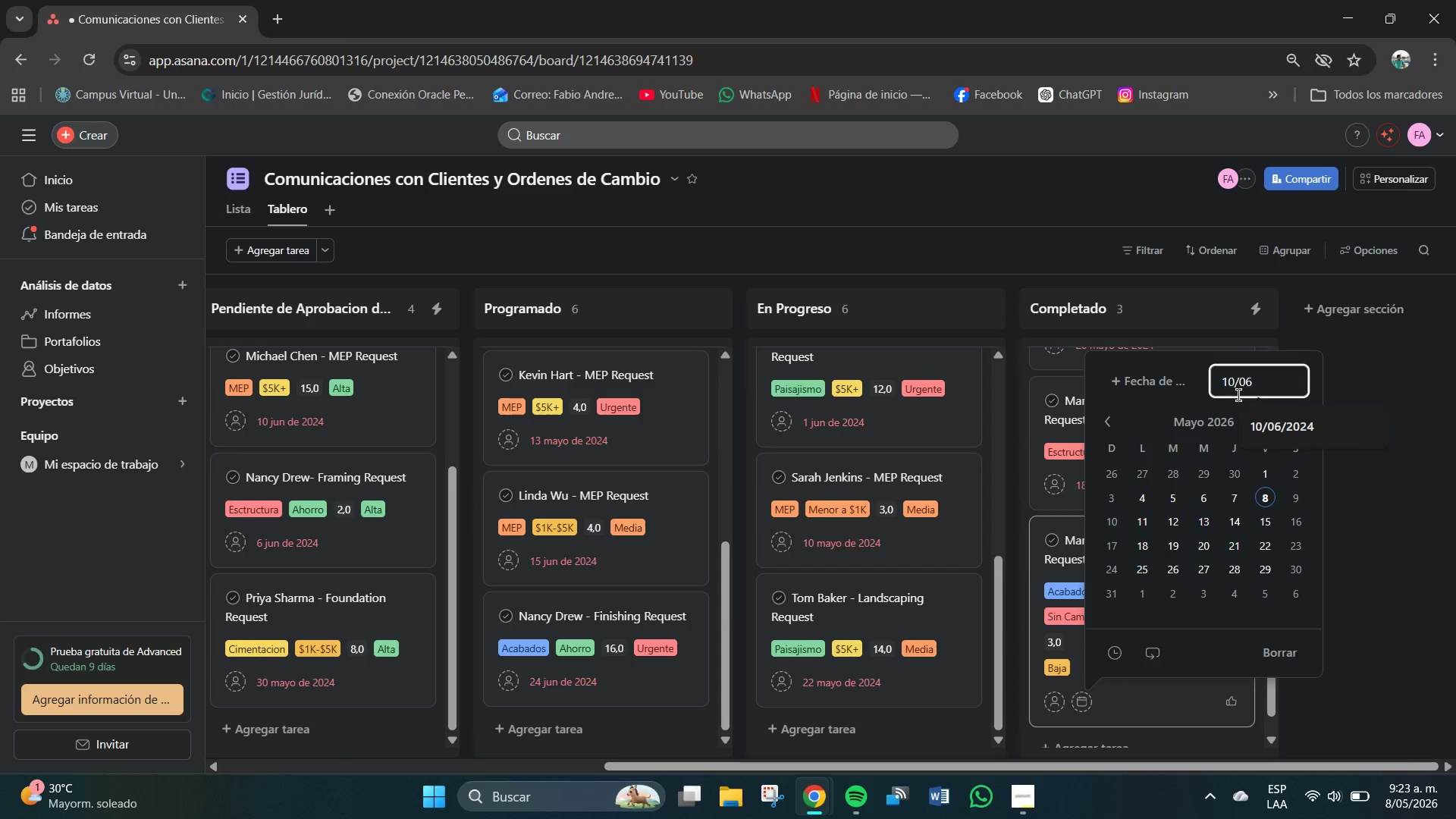 
key(Shift+7)
 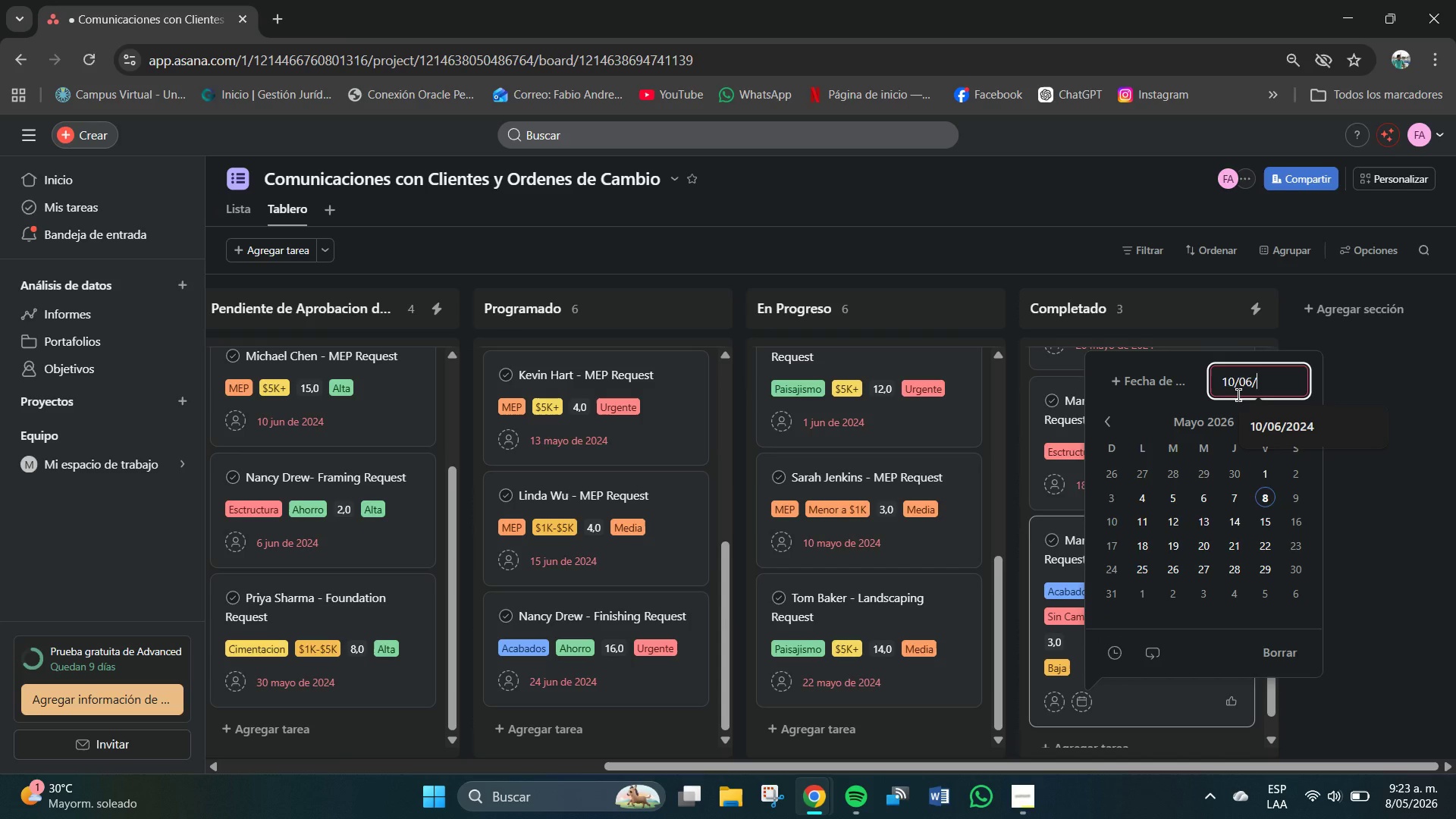 
key(Numpad2)
 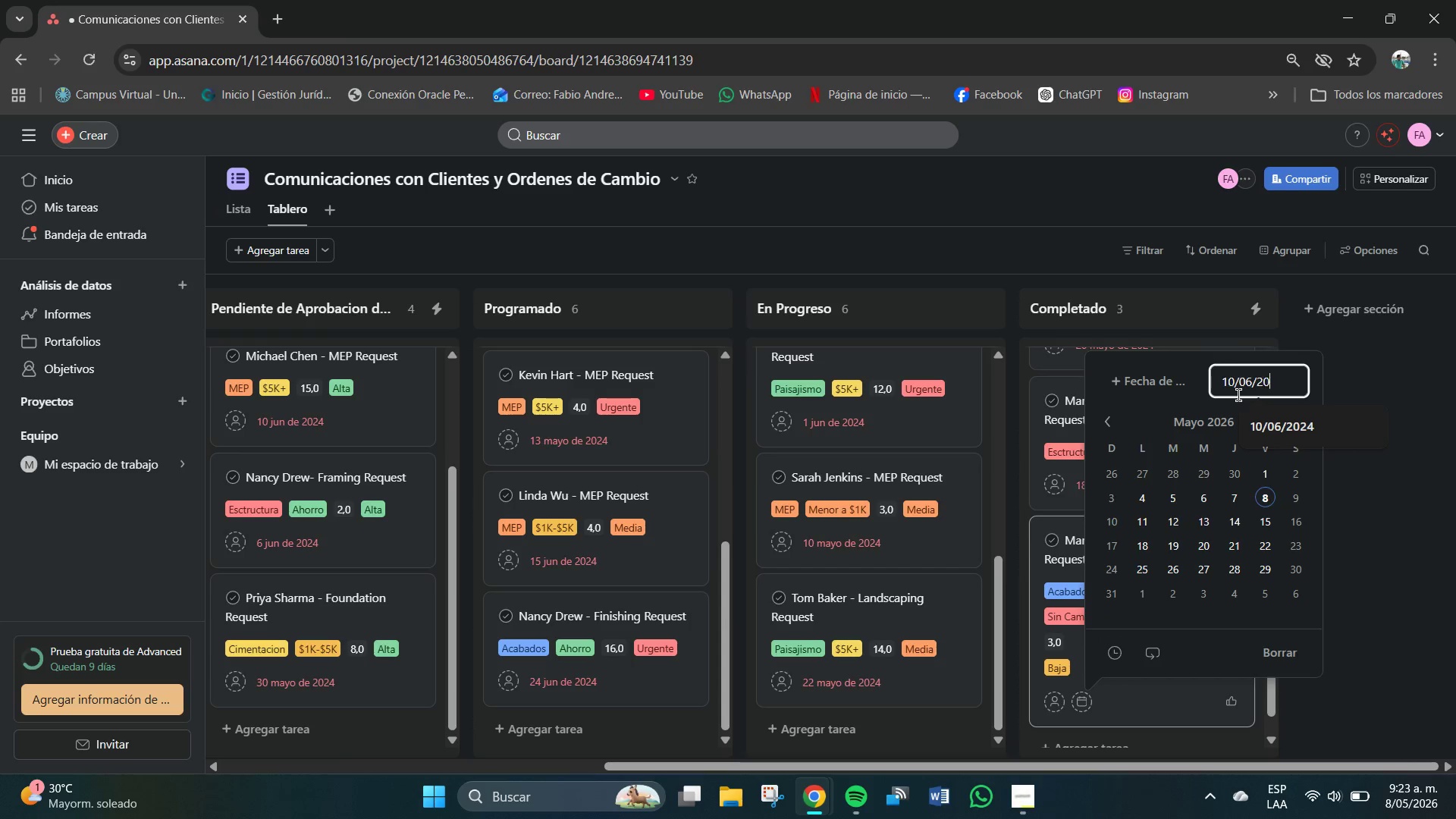 
key(Numpad0)
 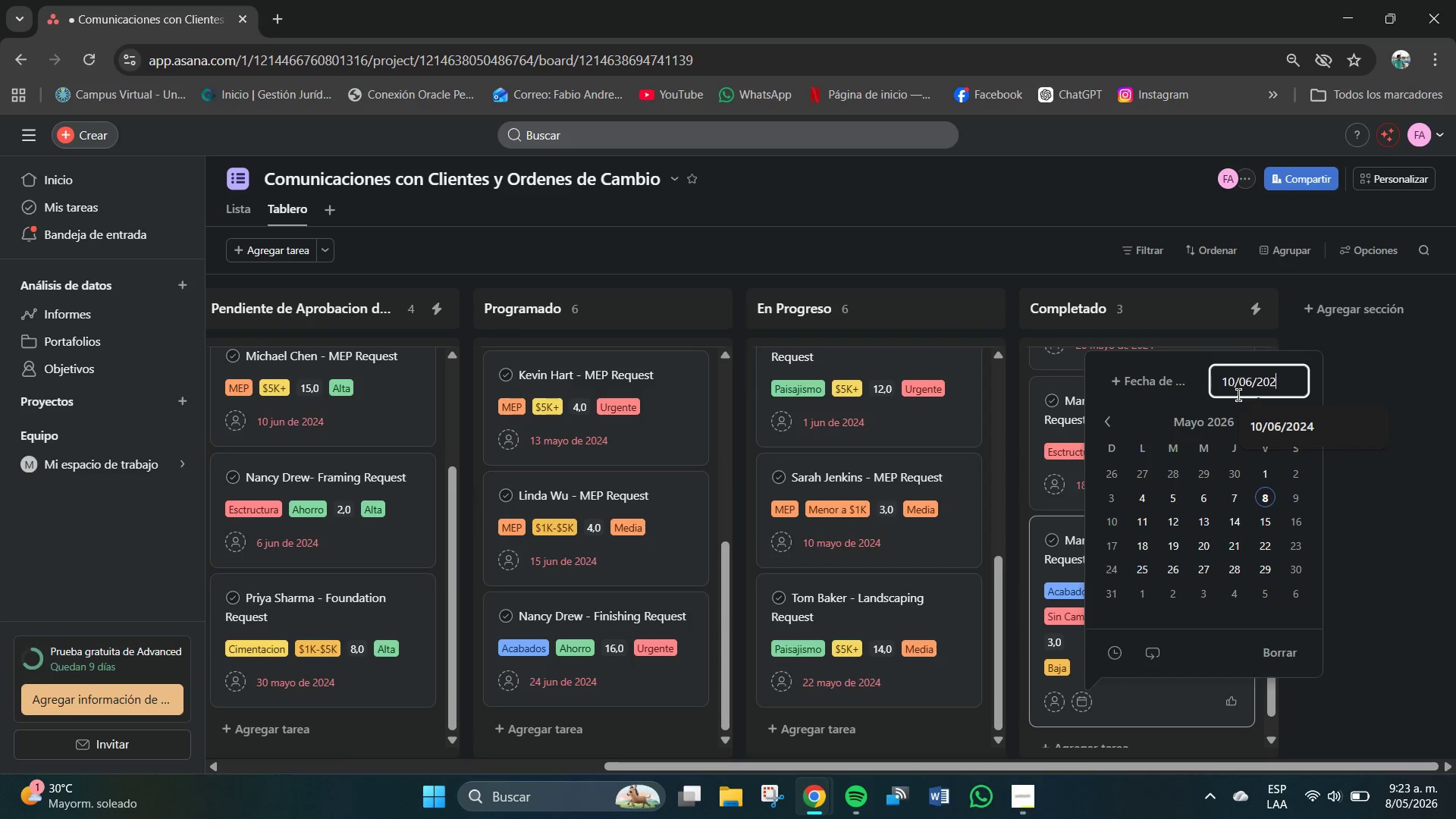 
key(Numpad2)
 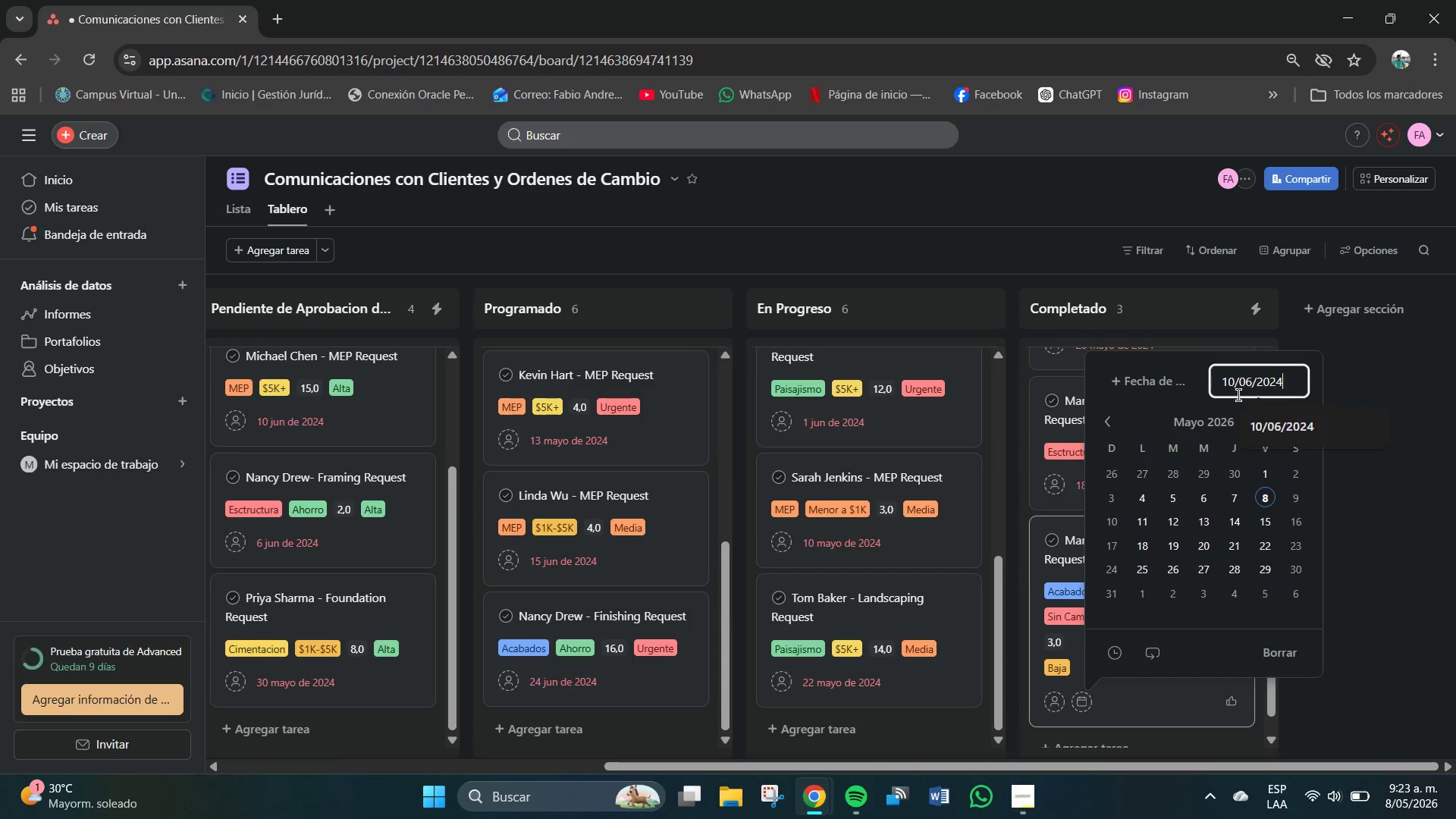 
key(Numpad4)
 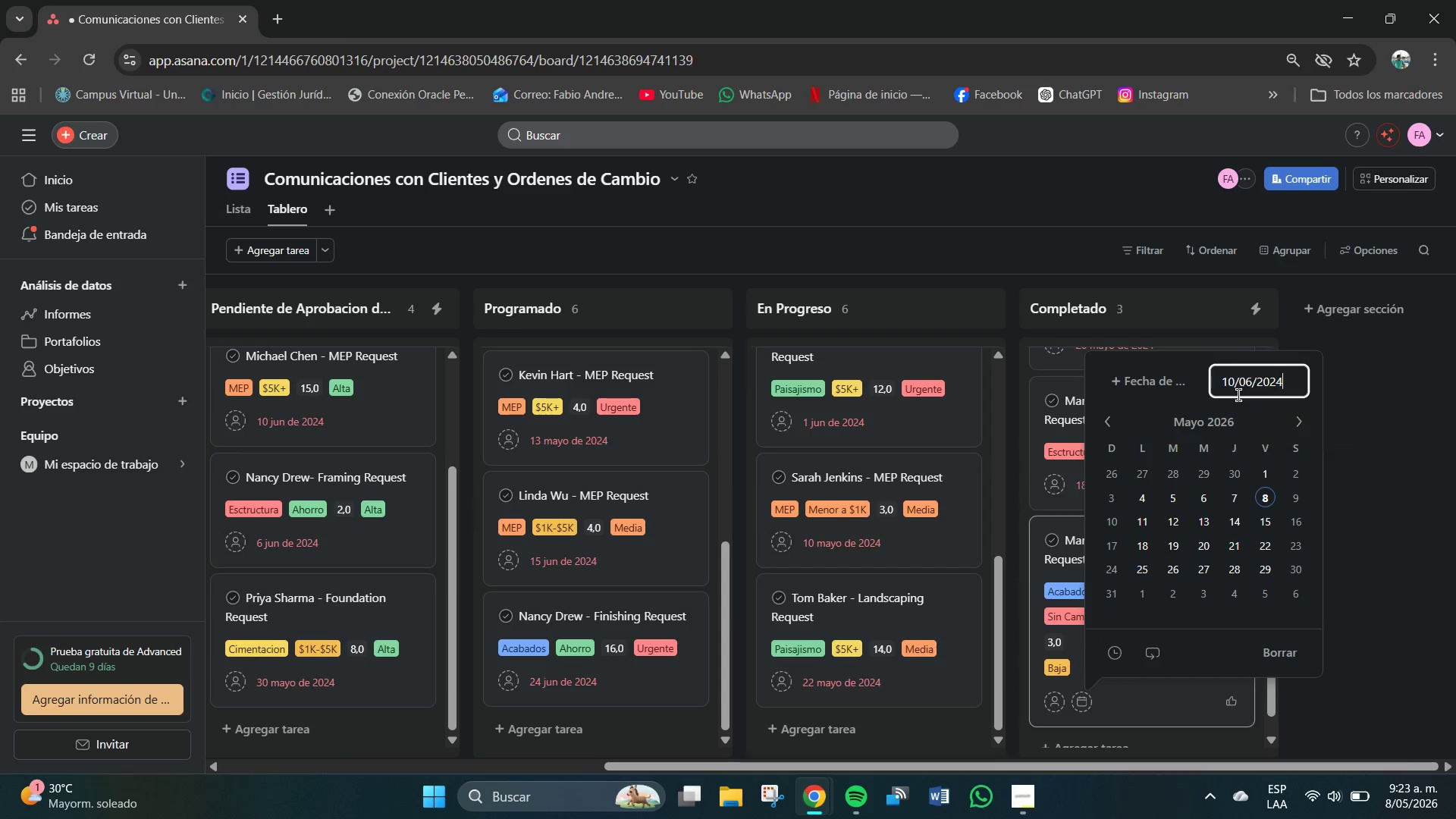 
key(NumpadEnter)
 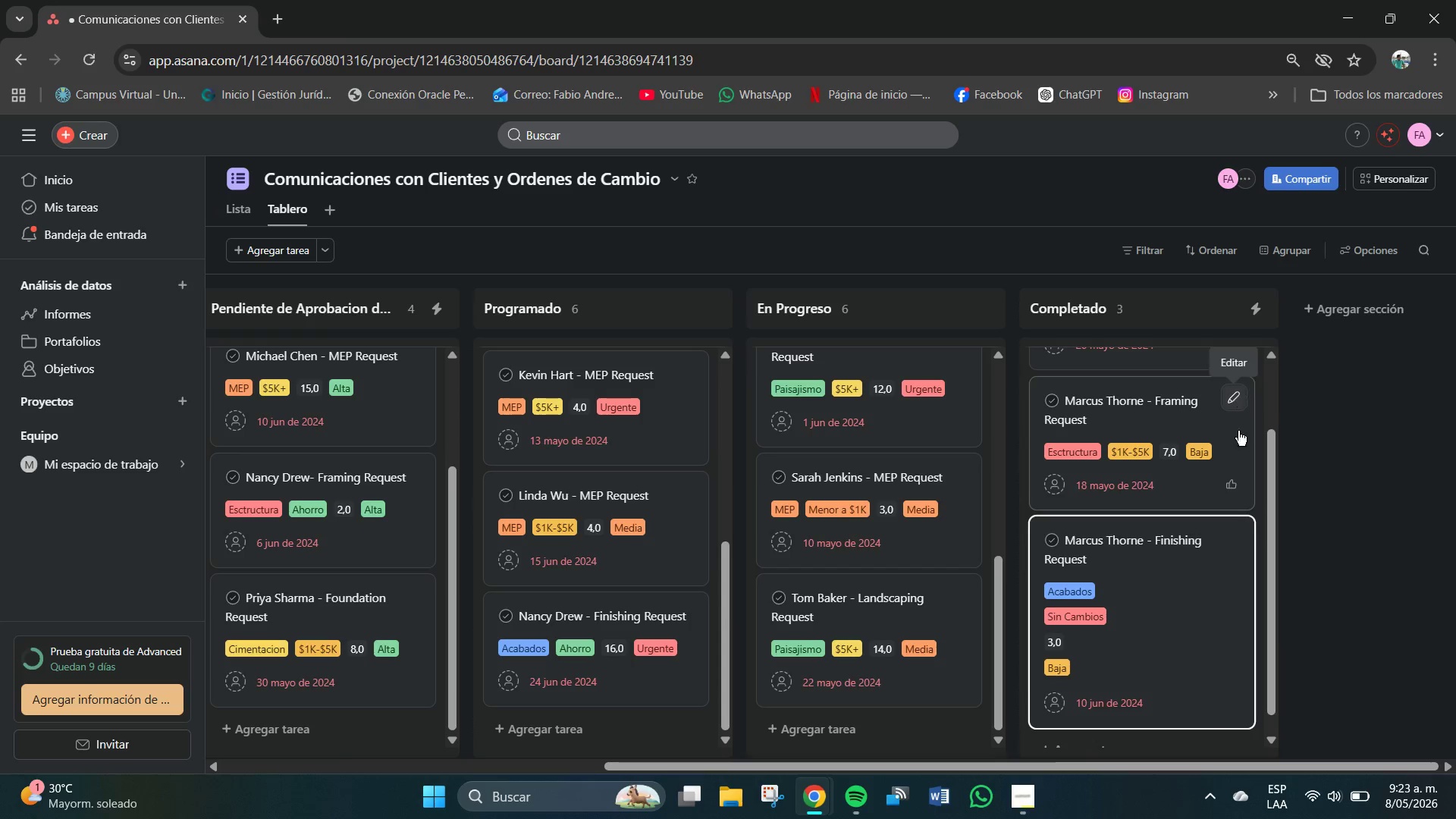 
scroll: coordinate [1207, 611], scroll_direction: down, amount: 5.0
 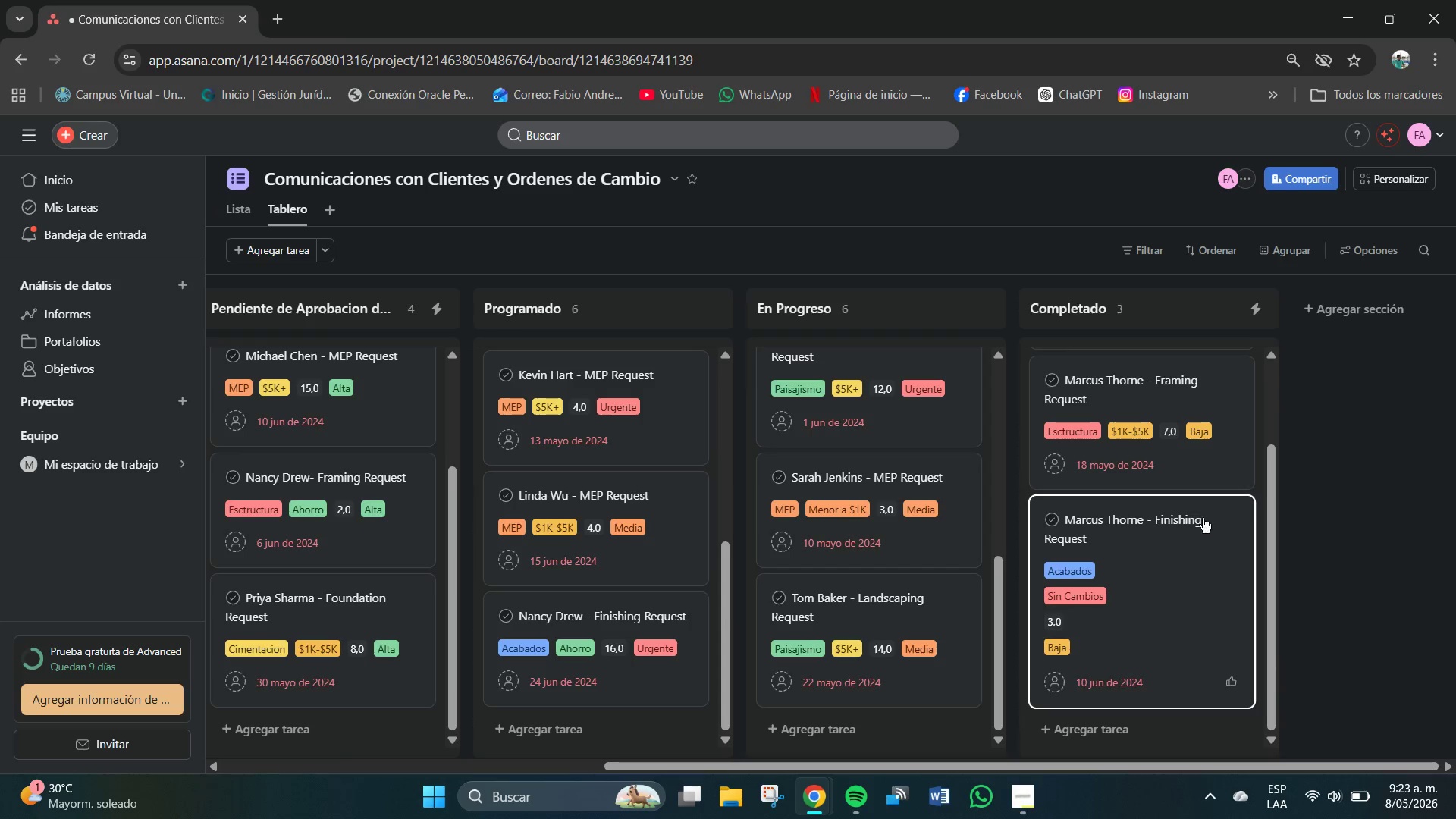 
scroll: coordinate [1203, 515], scroll_direction: up, amount: 7.0
 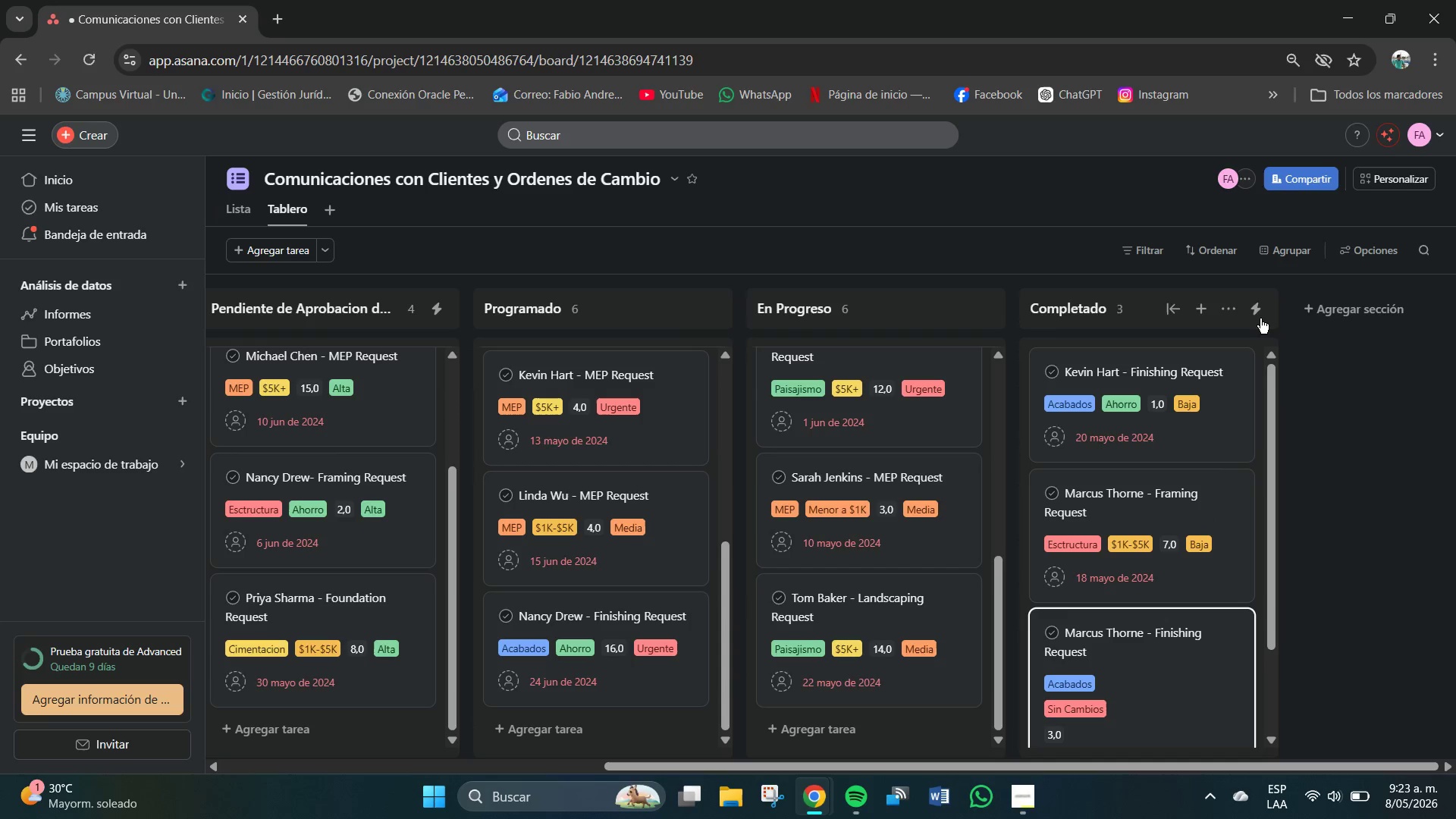 
mouse_move([1266, 322])
 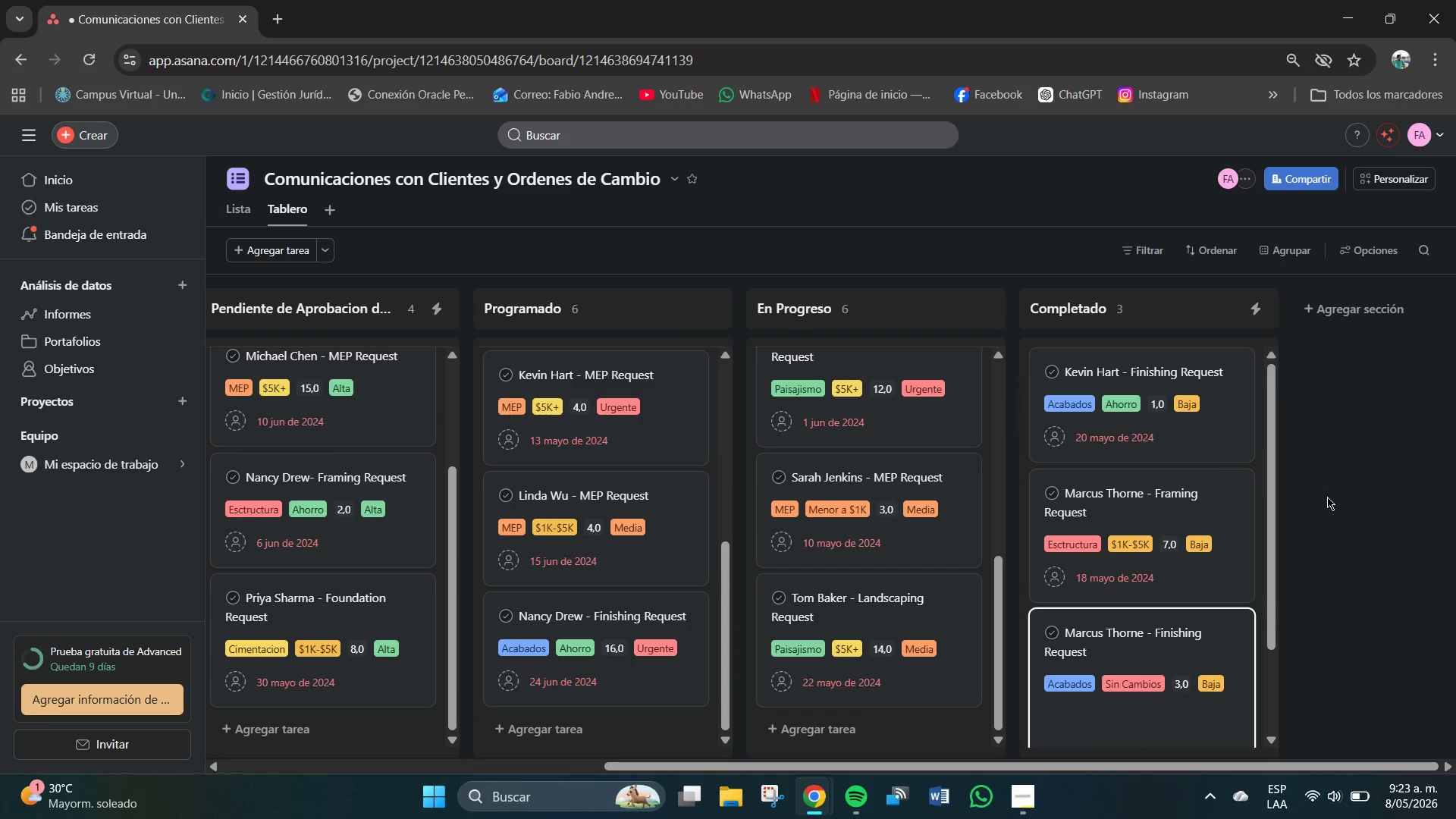 
left_click([1327, 497])
 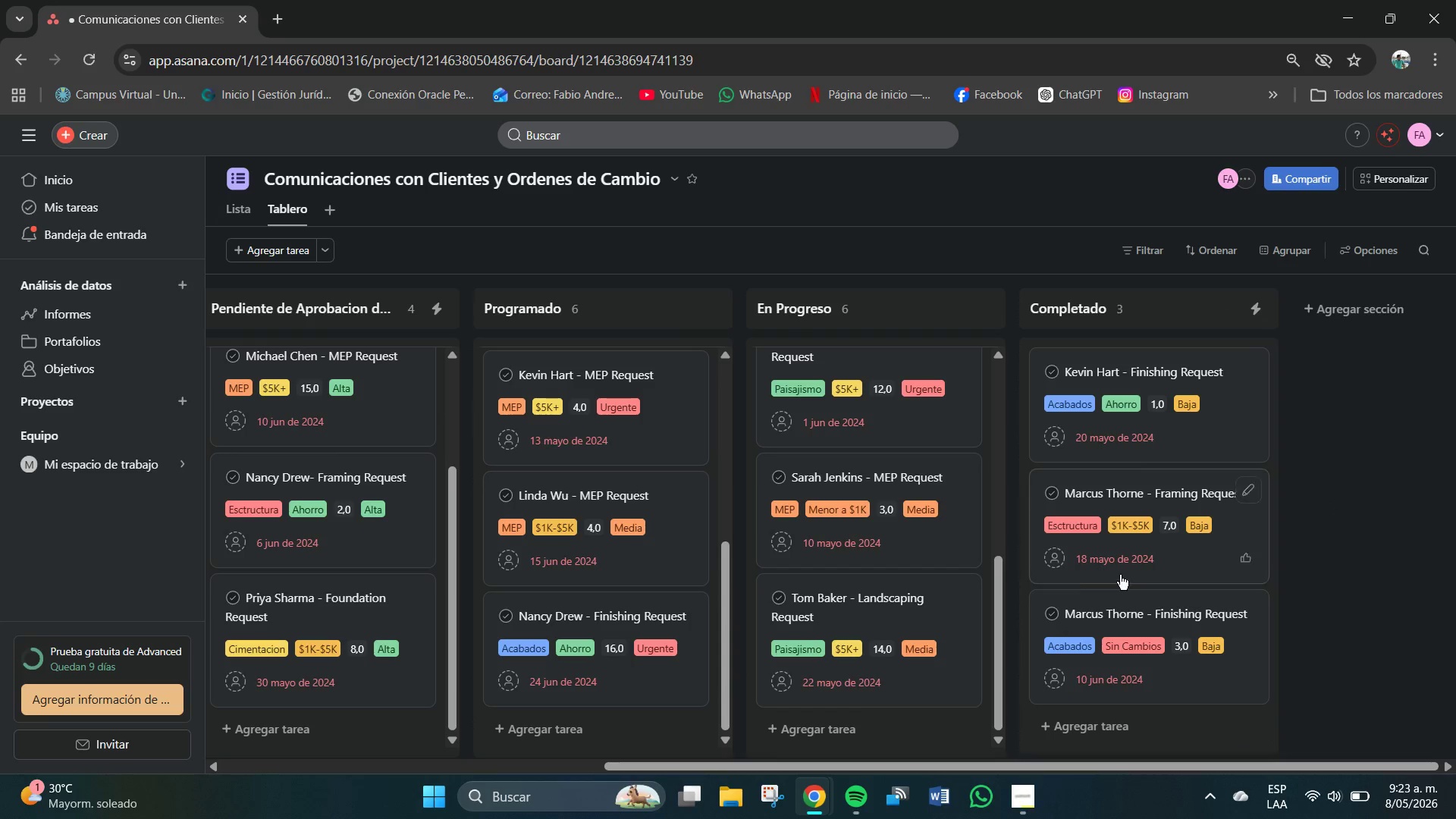 
scroll: coordinate [1075, 587], scroll_direction: up, amount: 4.0
 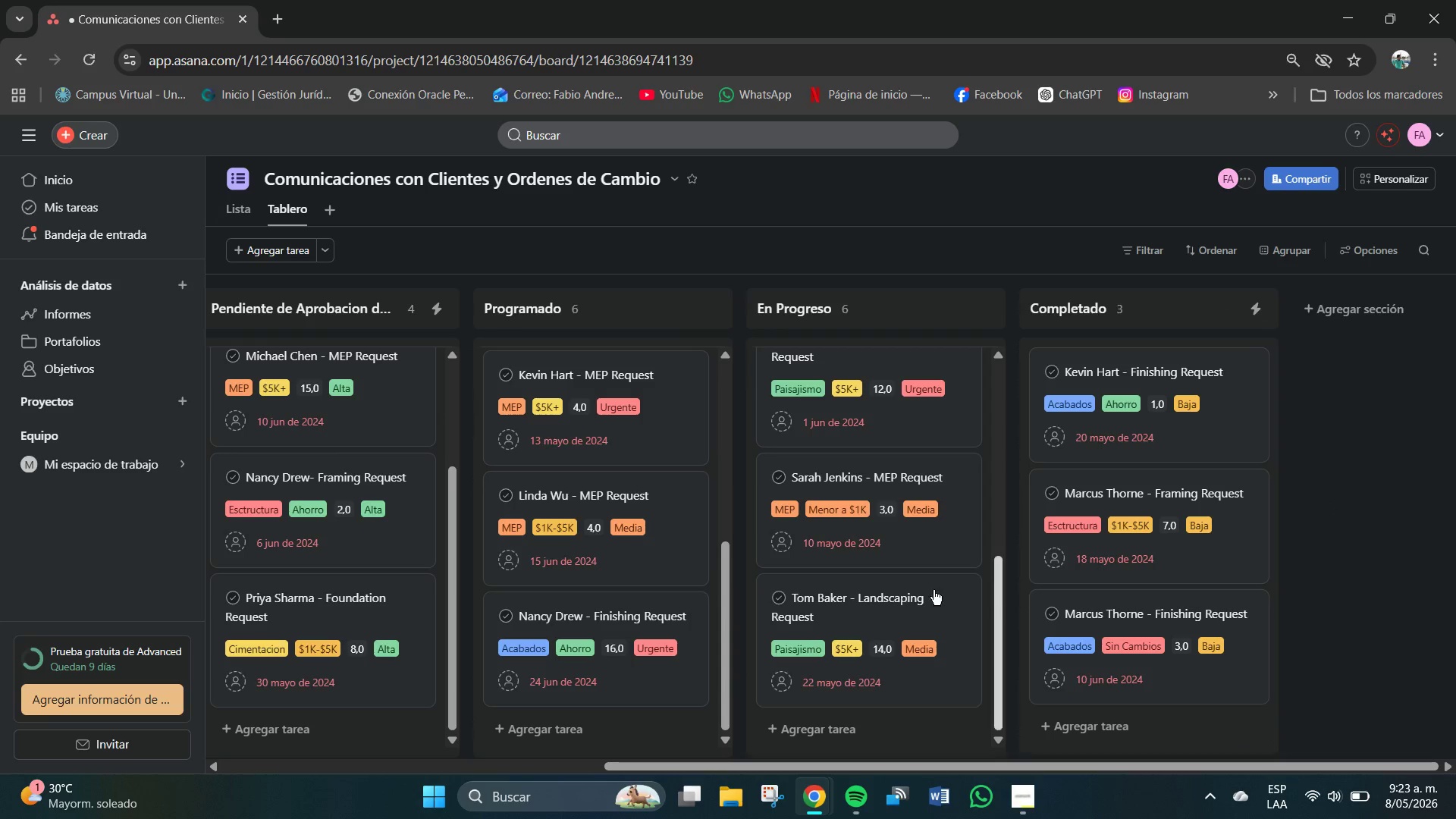 
mouse_move([913, 607])
 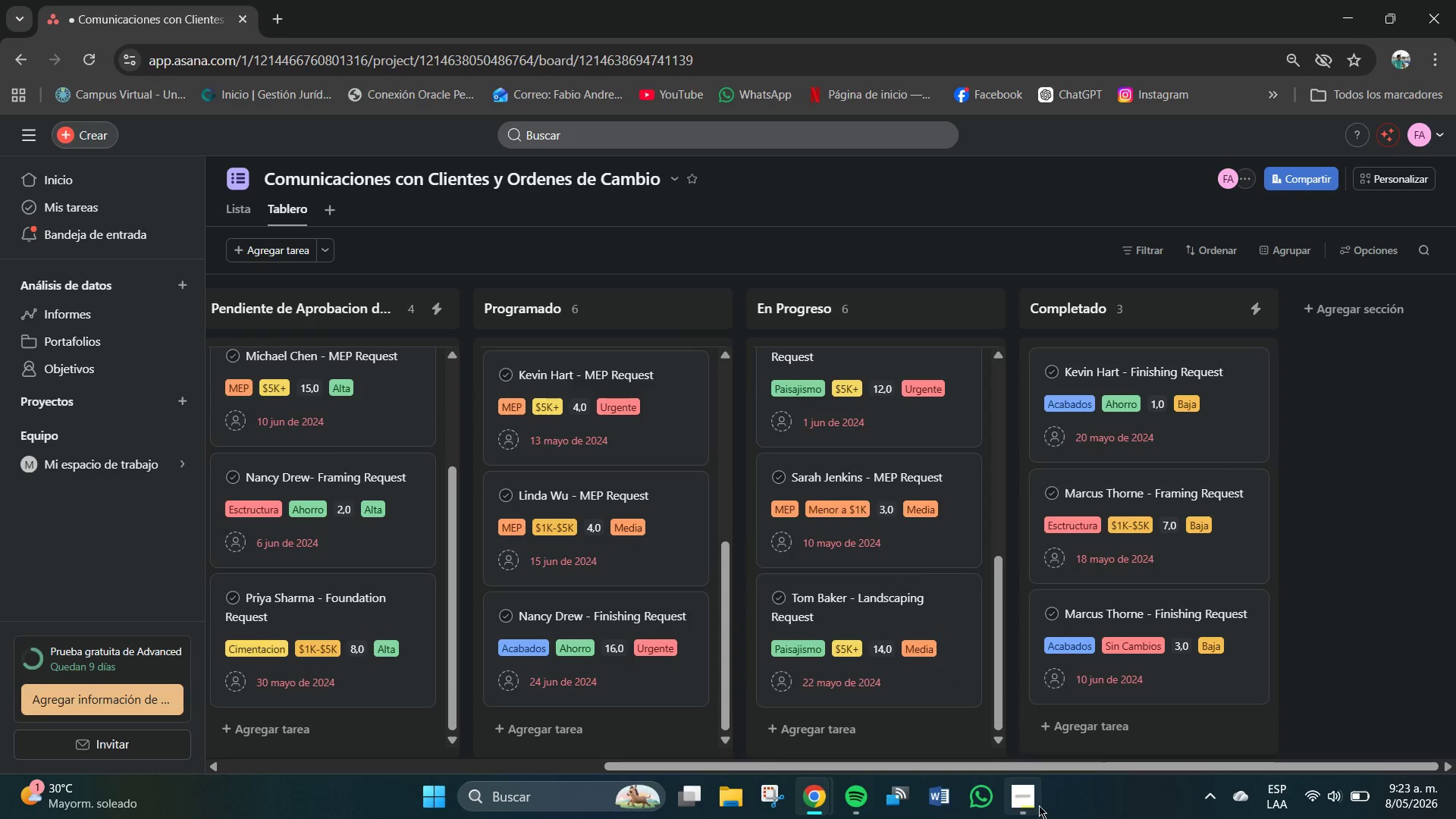 
left_click([1031, 803])